 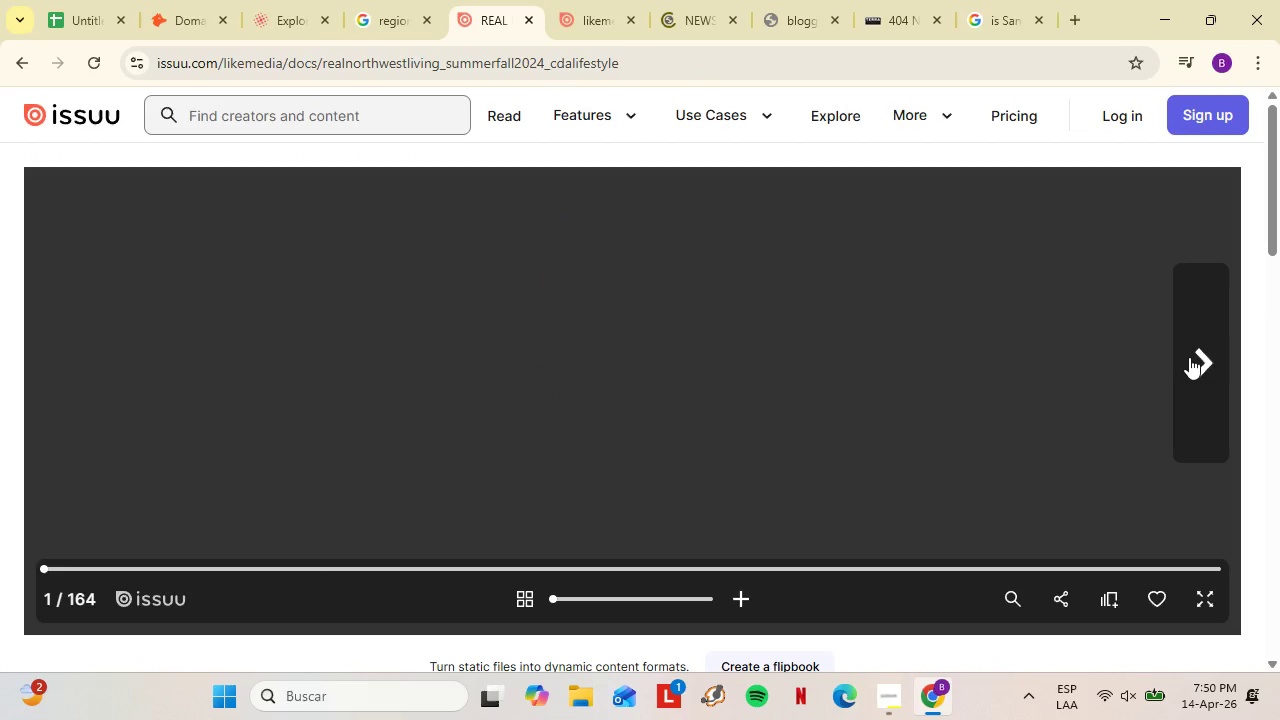 
left_click([1198, 363])
 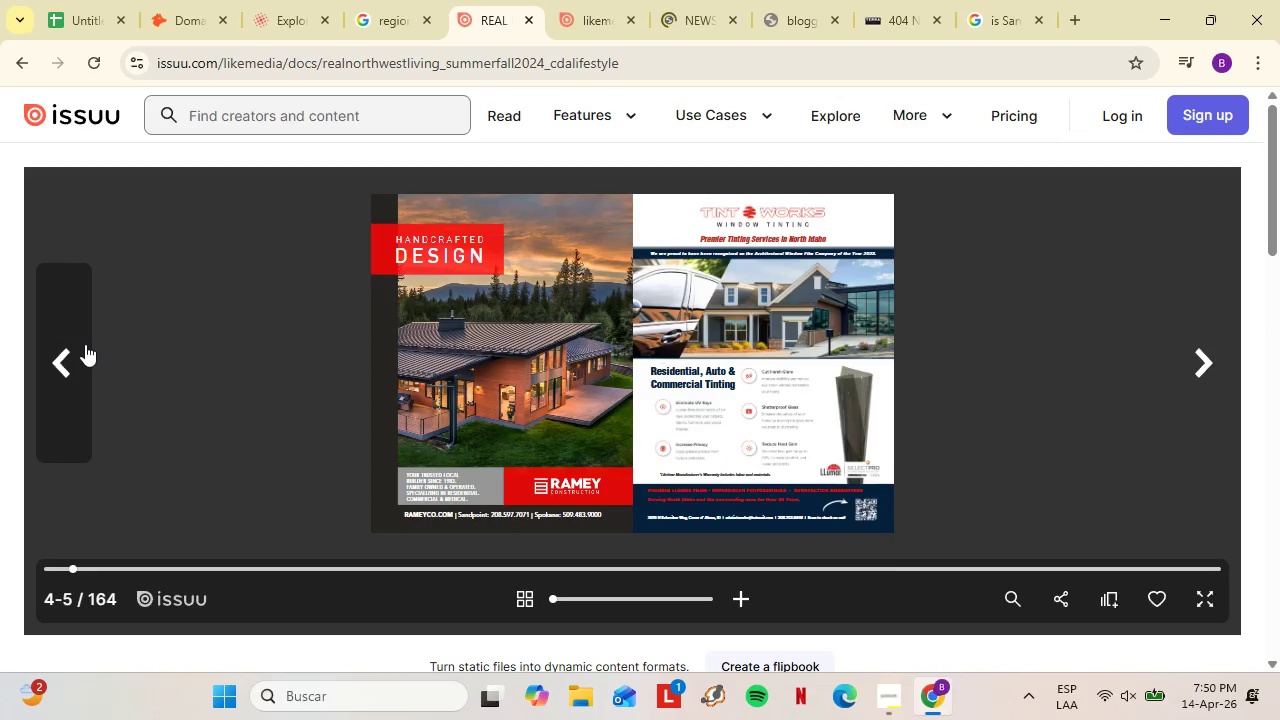 
double_click([85, 345])
 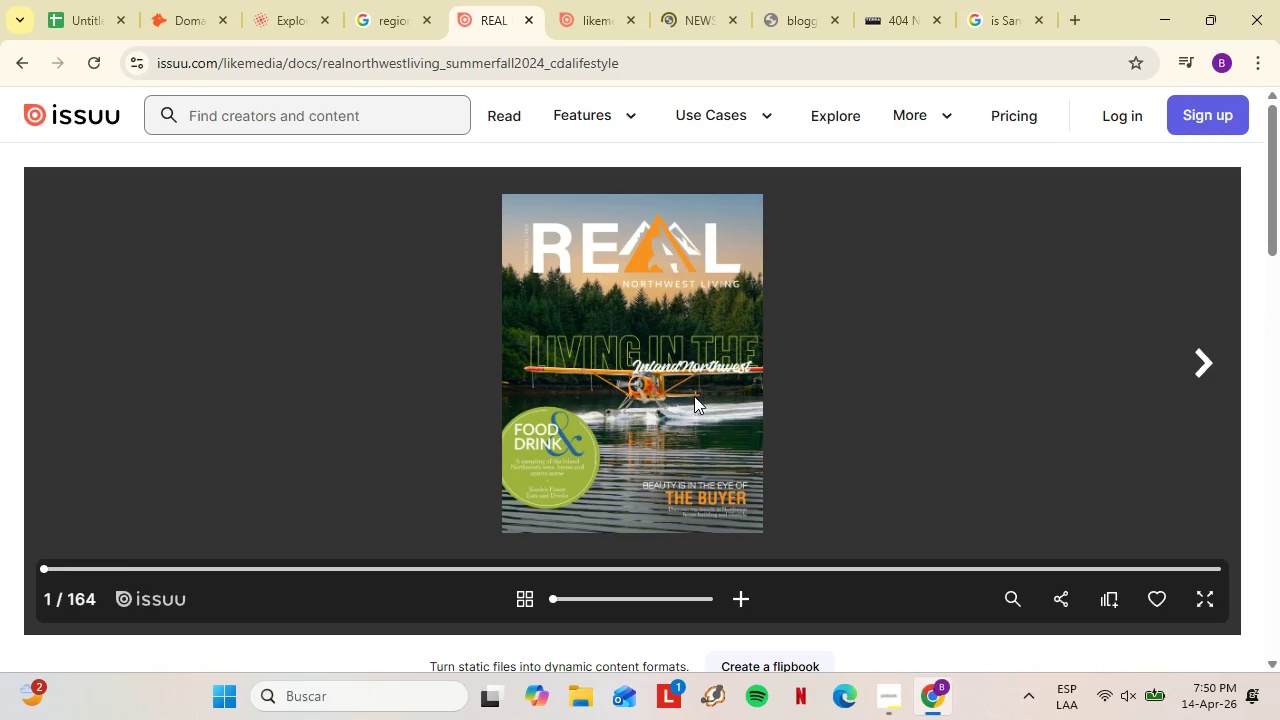 
wait(5.42)
 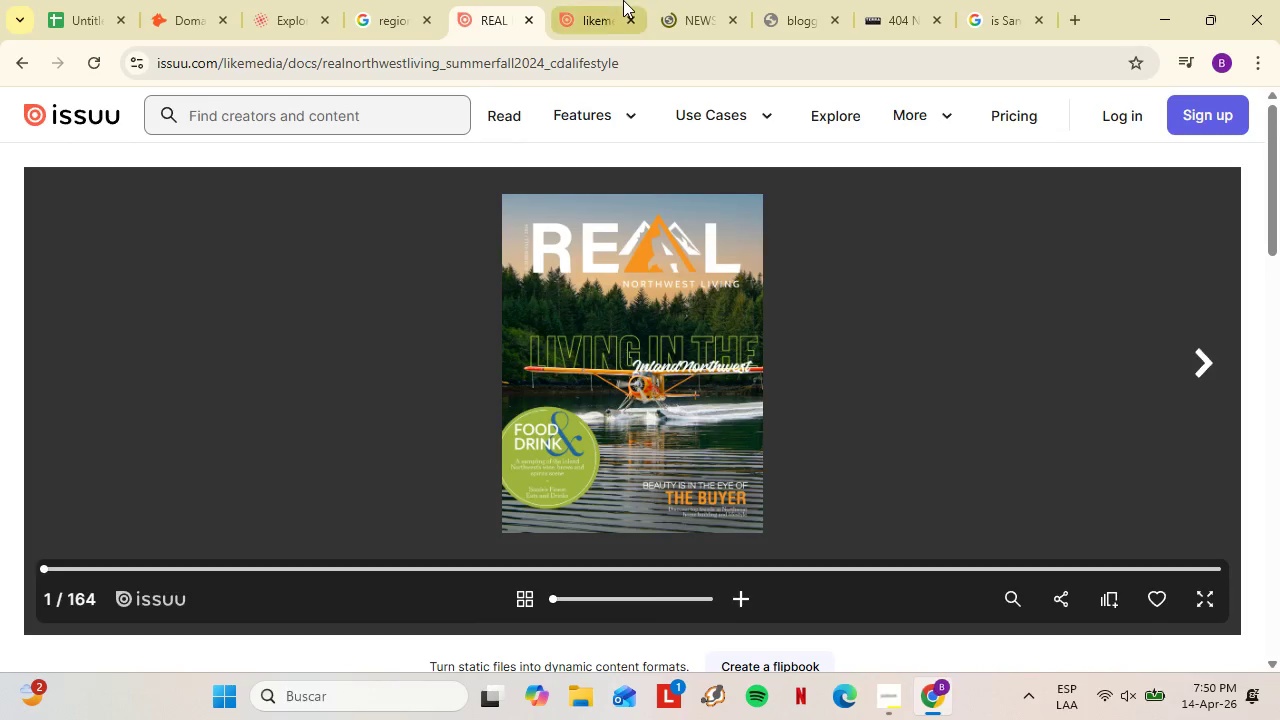 
left_click([623, 0])
 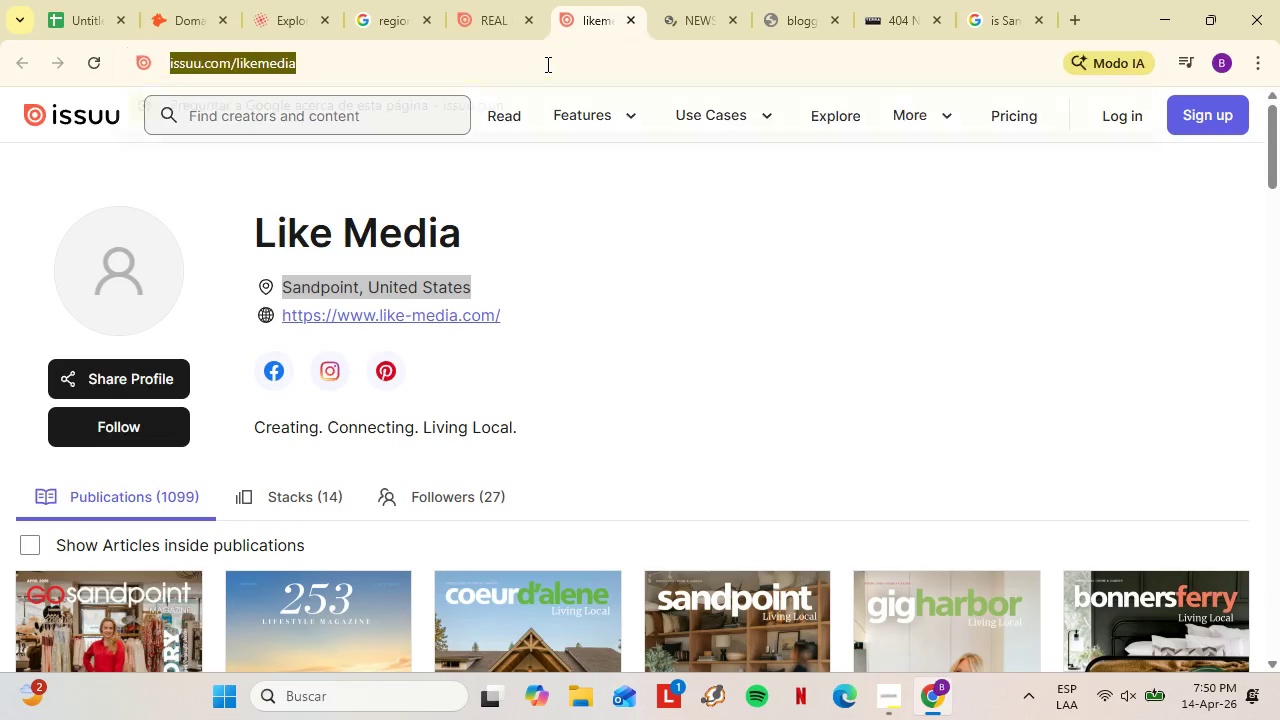 
scroll: coordinate [694, 396], scroll_direction: down, amount: 5.0
 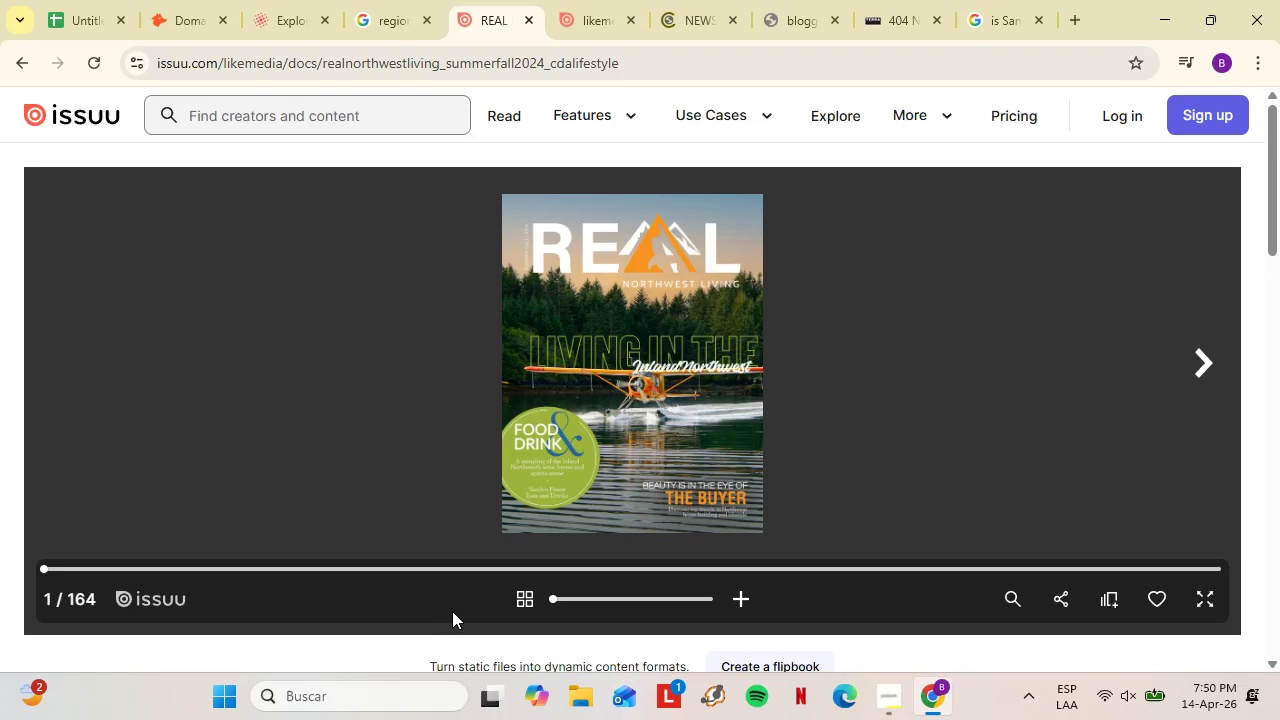 
left_click([546, 64])
 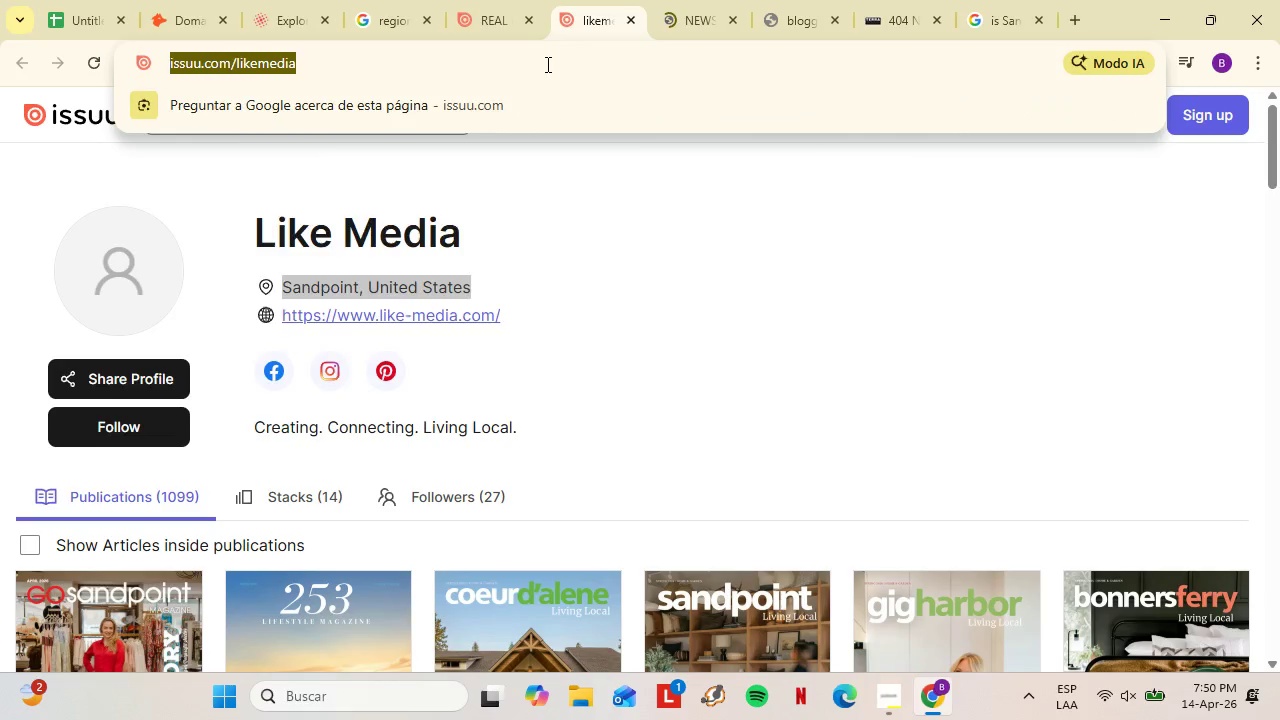 
type(re)
 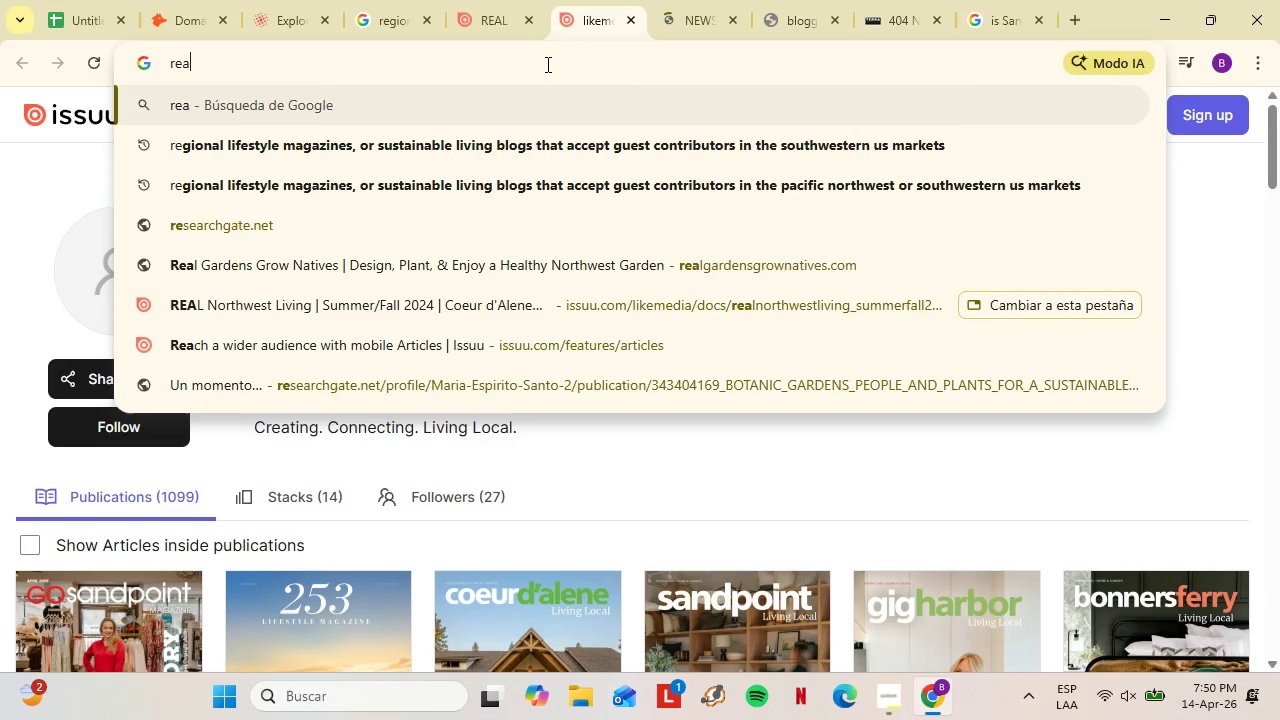 
scroll: coordinate [504, 630], scroll_direction: down, amount: 6.0
 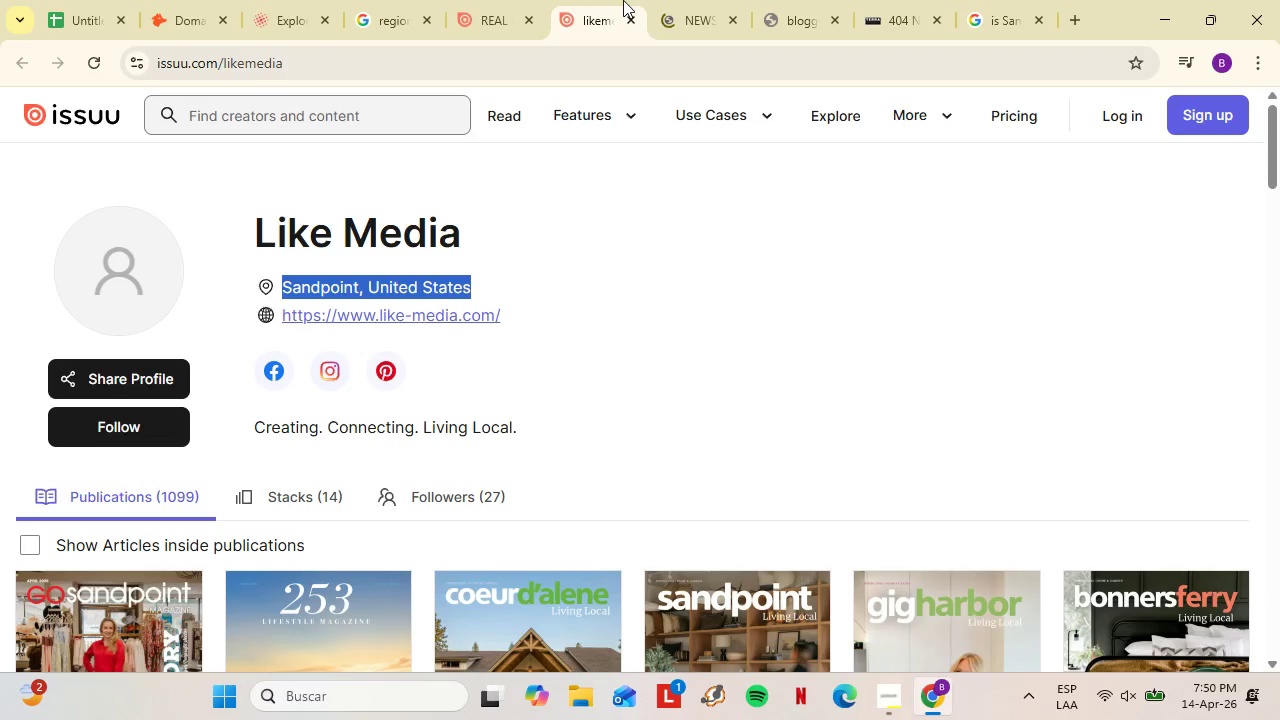 
type(al northwest )
 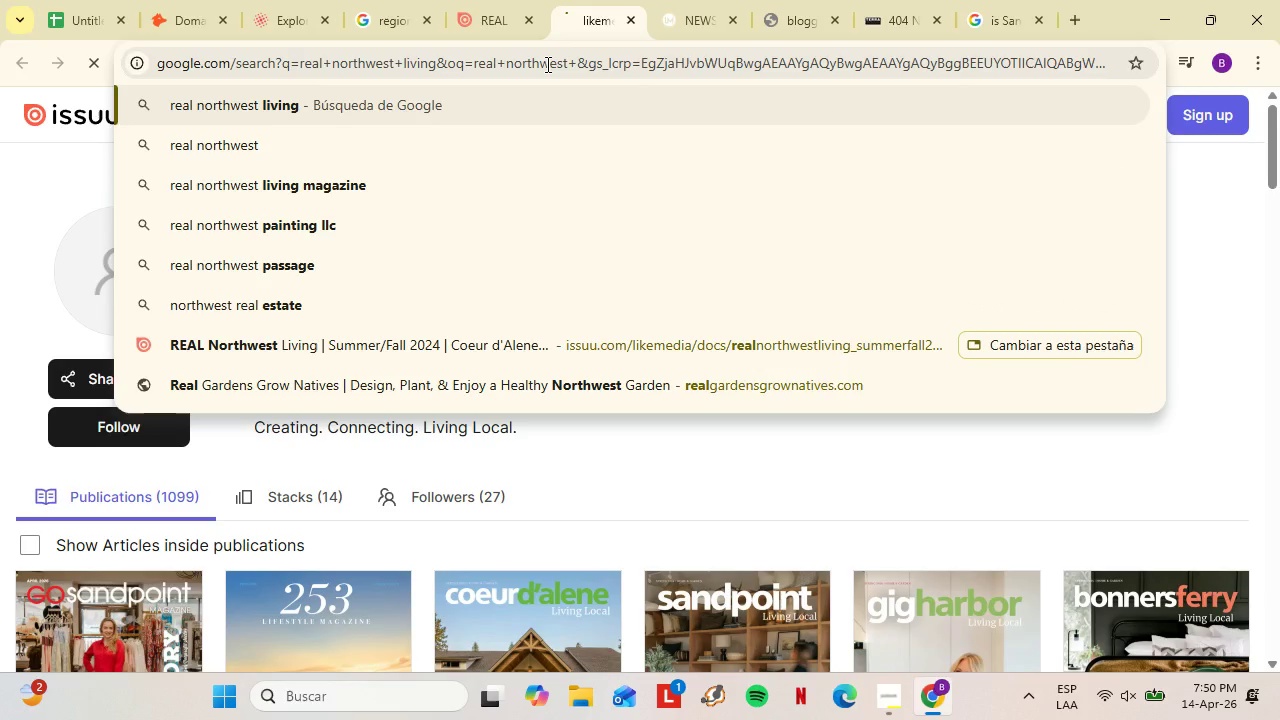 
key(Enter)
 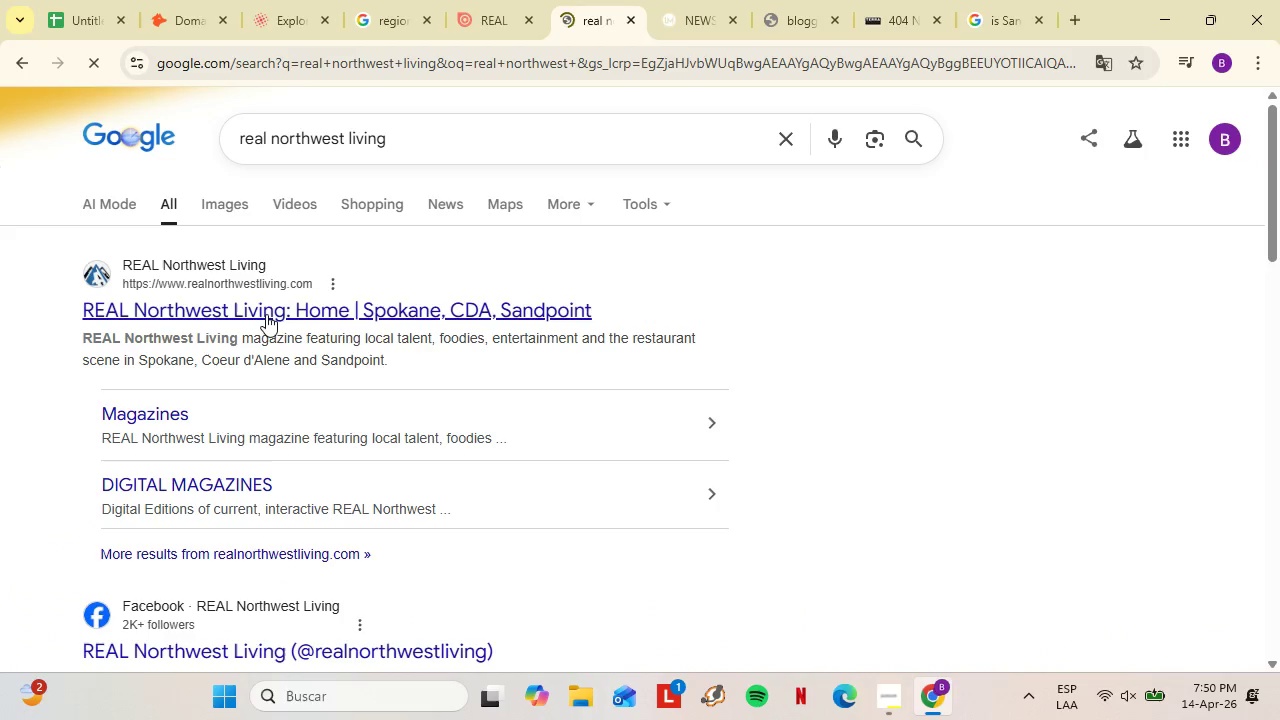 
left_click([263, 312])
 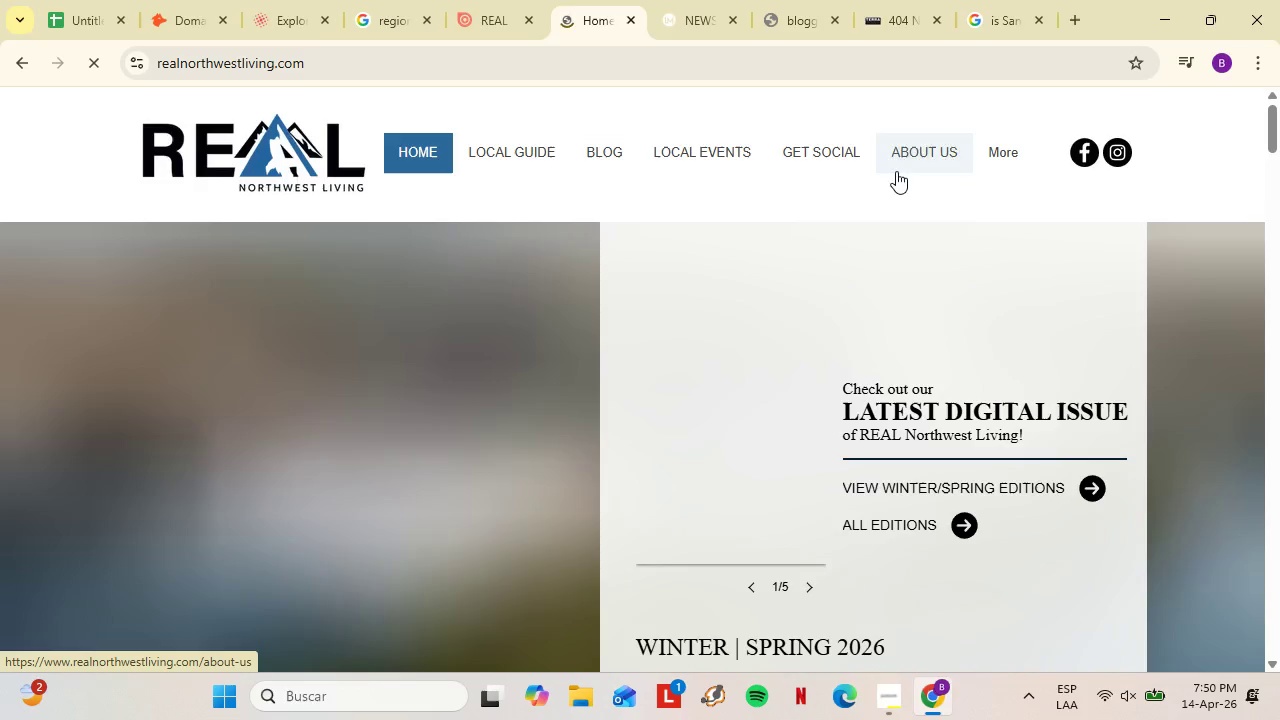 
left_click([997, 158])
 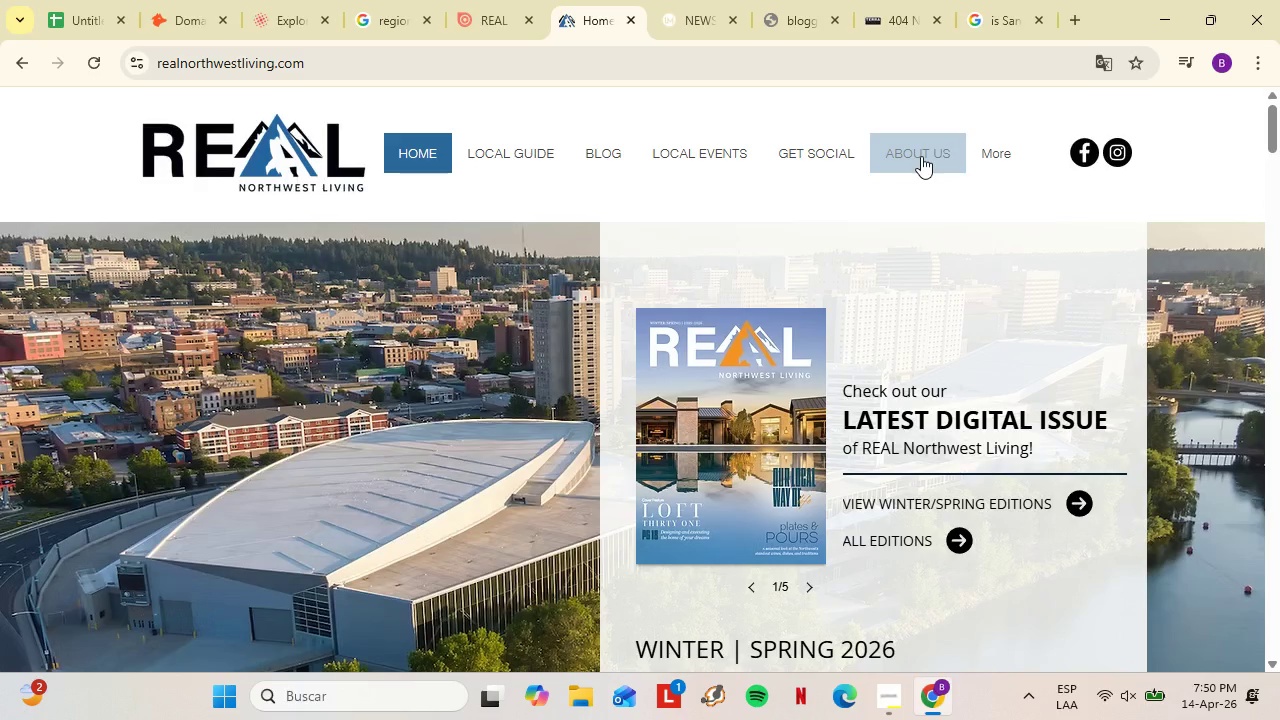 
left_click([1005, 151])
 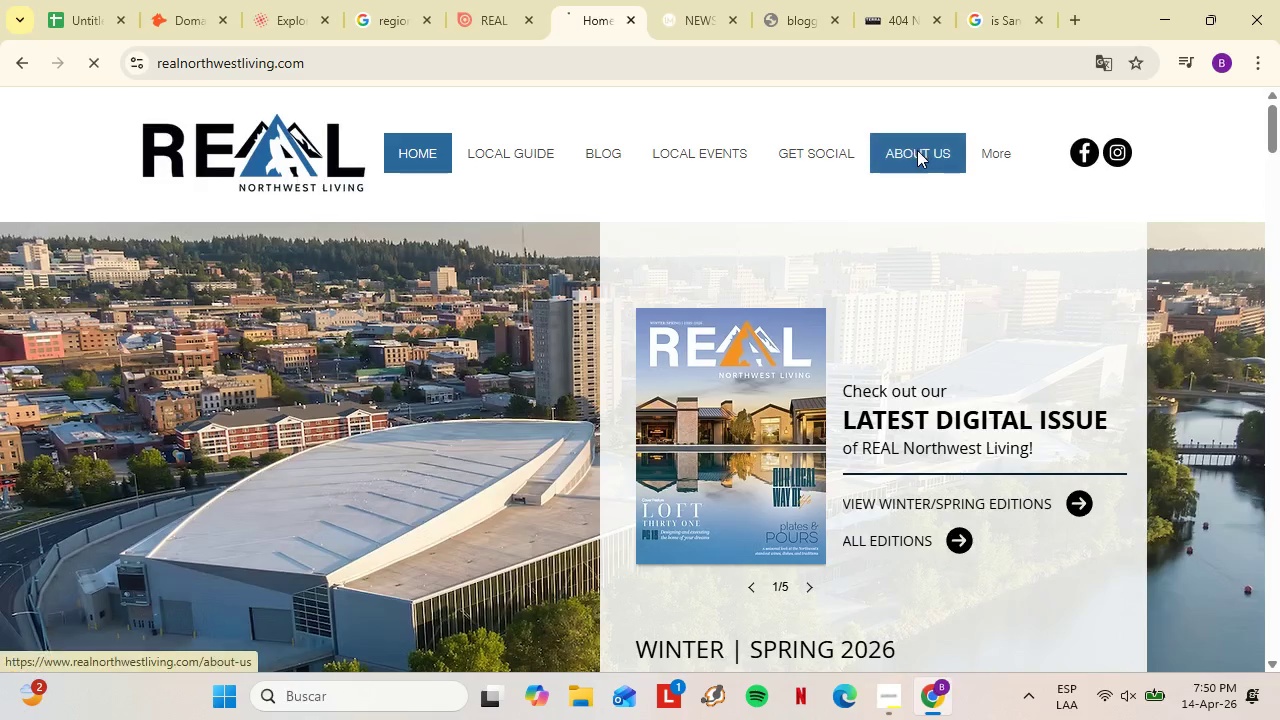 
left_click([917, 150])
 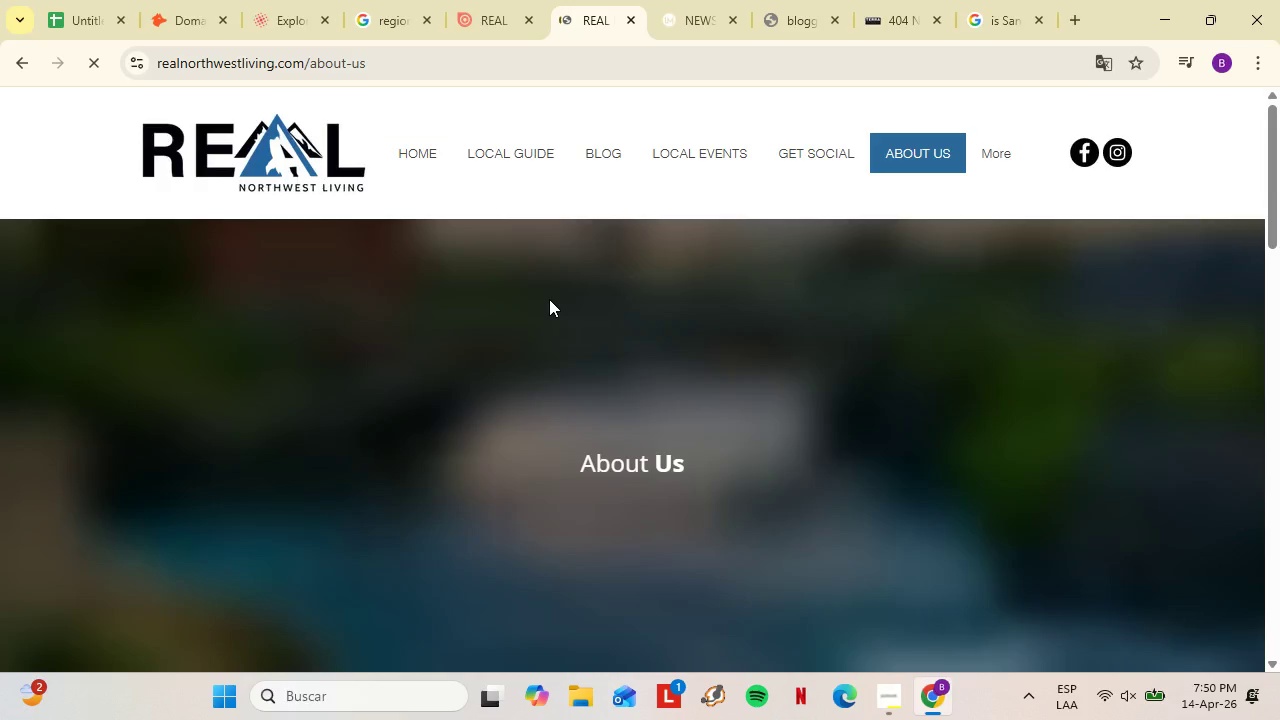 
scroll: coordinate [549, 299], scroll_direction: down, amount: 6.0
 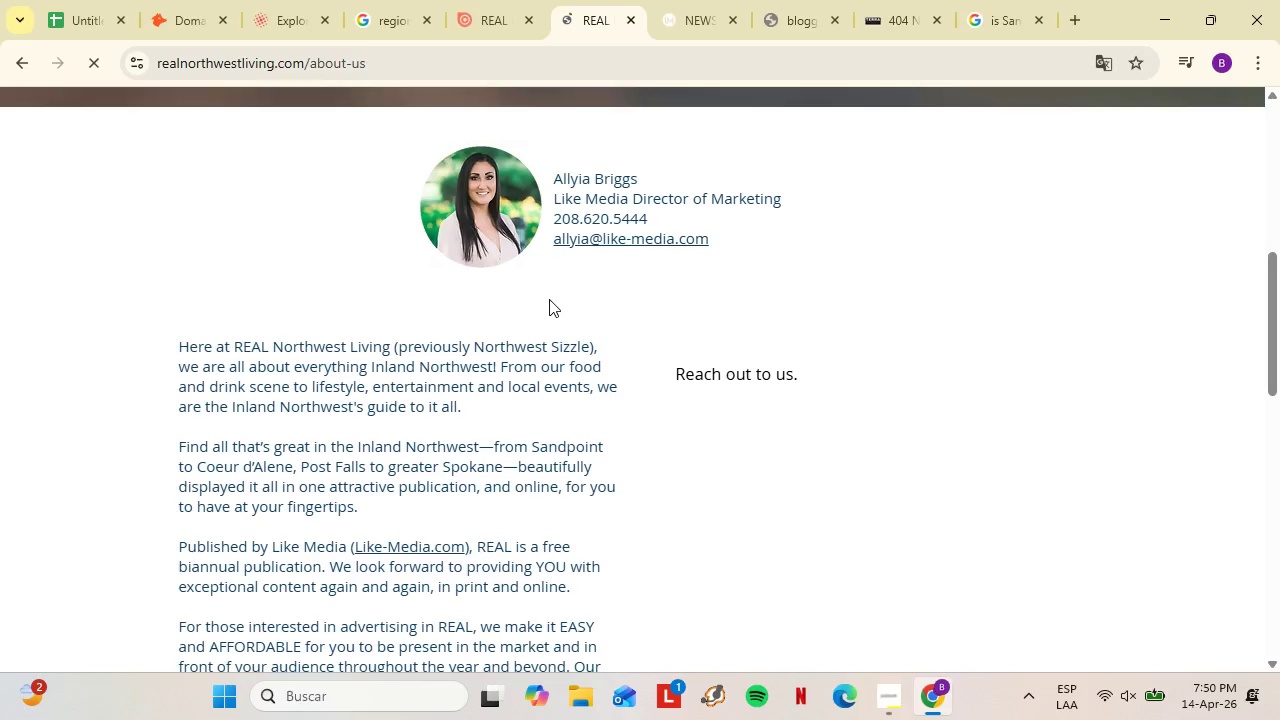 
scroll: coordinate [549, 298], scroll_direction: up, amount: 1.0
 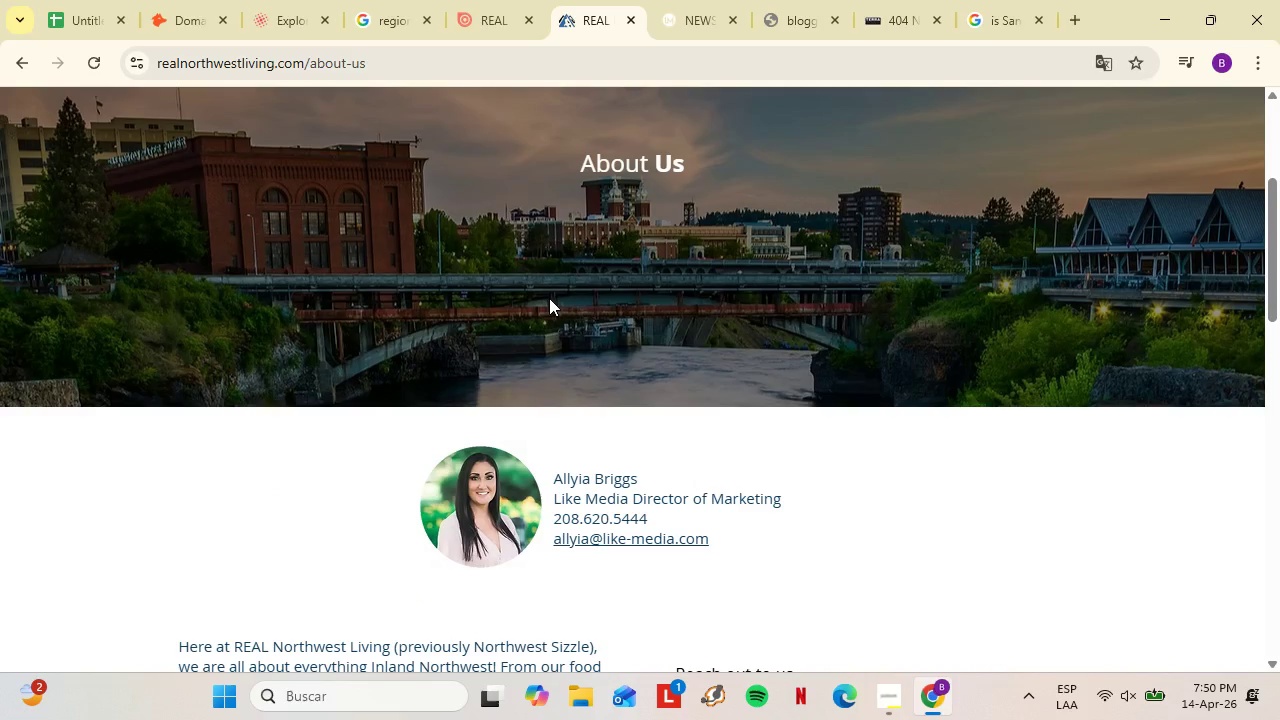 
scroll: coordinate [549, 298], scroll_direction: down, amount: 6.0
 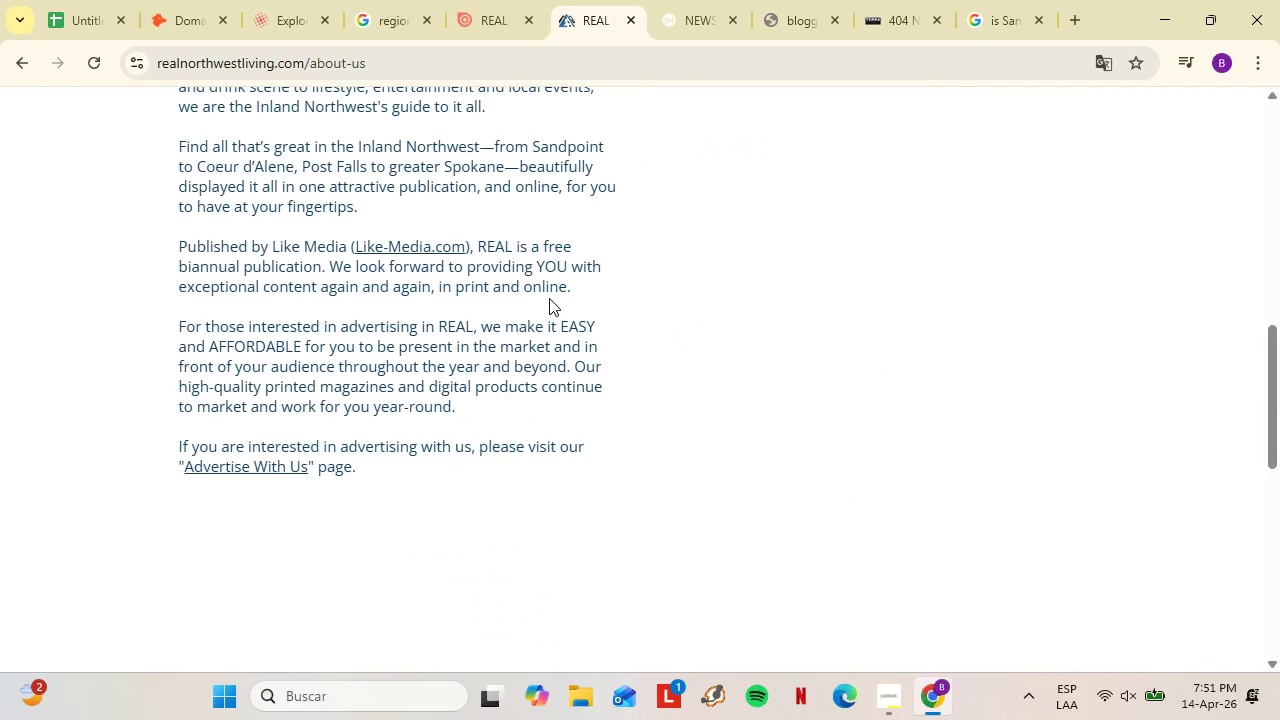 
left_click([968, 137])
 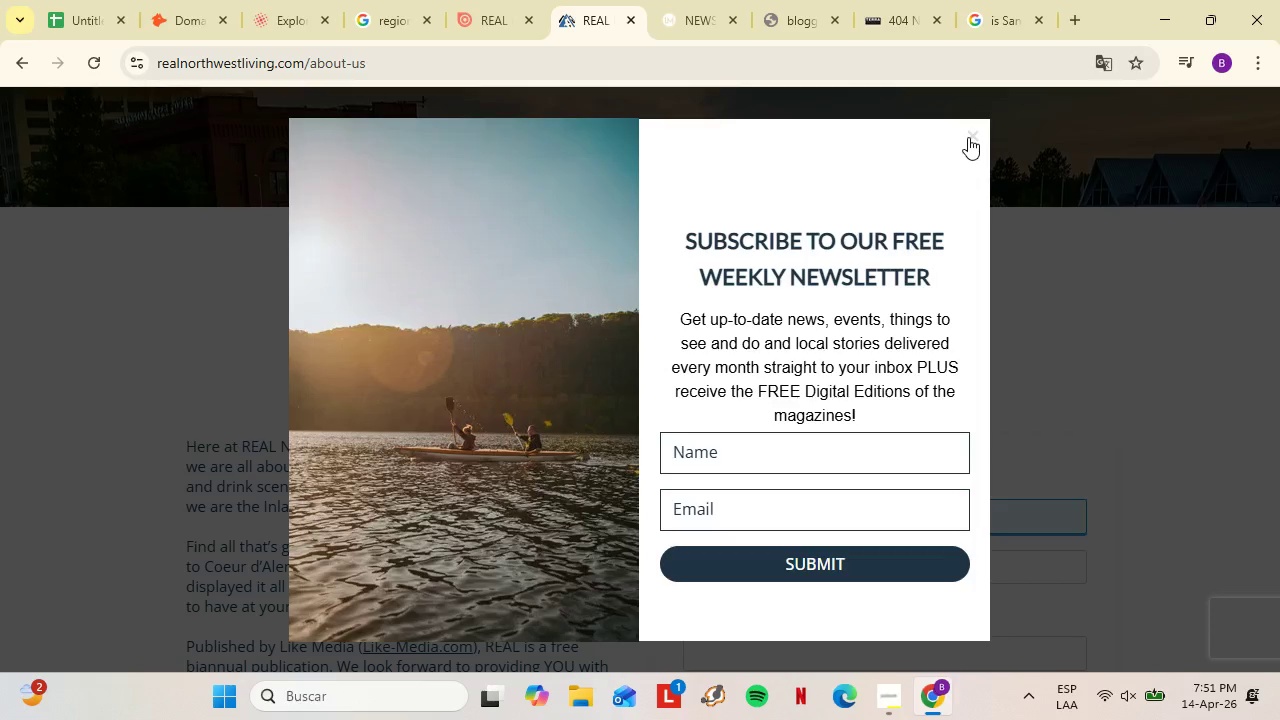 
scroll: coordinate [549, 298], scroll_direction: up, amount: 4.0
 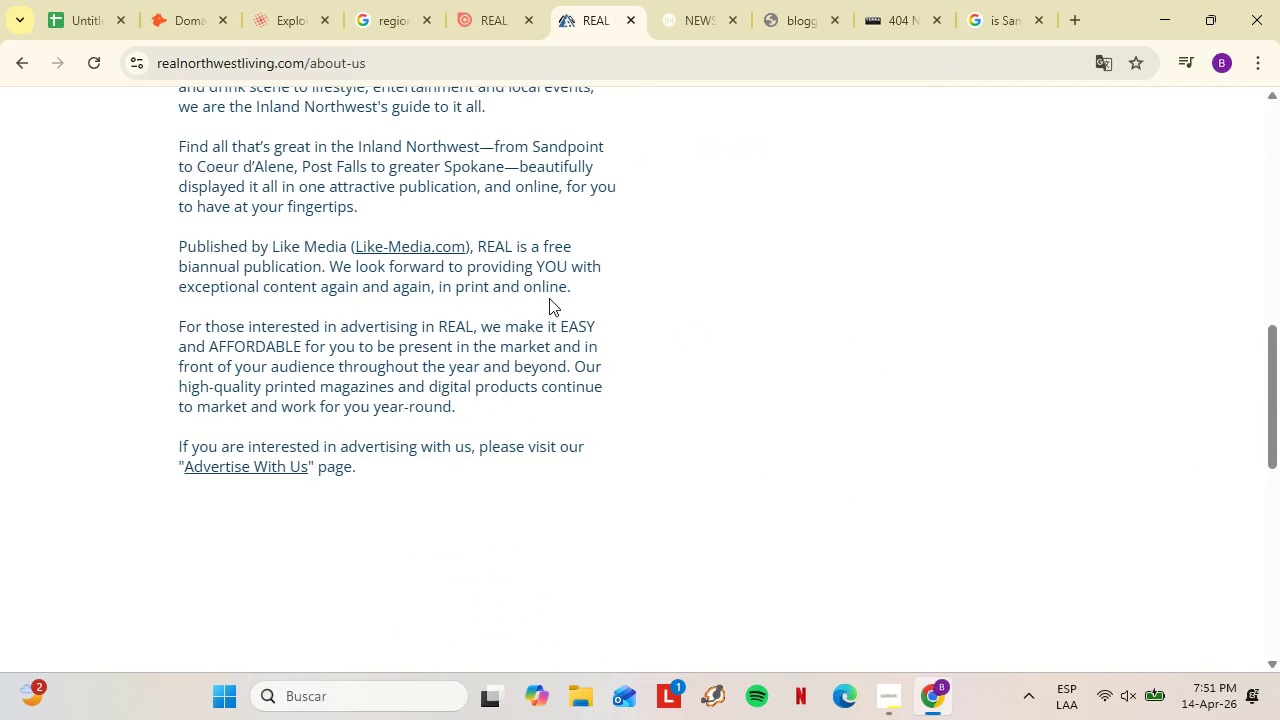 
scroll: coordinate [660, 301], scroll_direction: down, amount: 3.0
 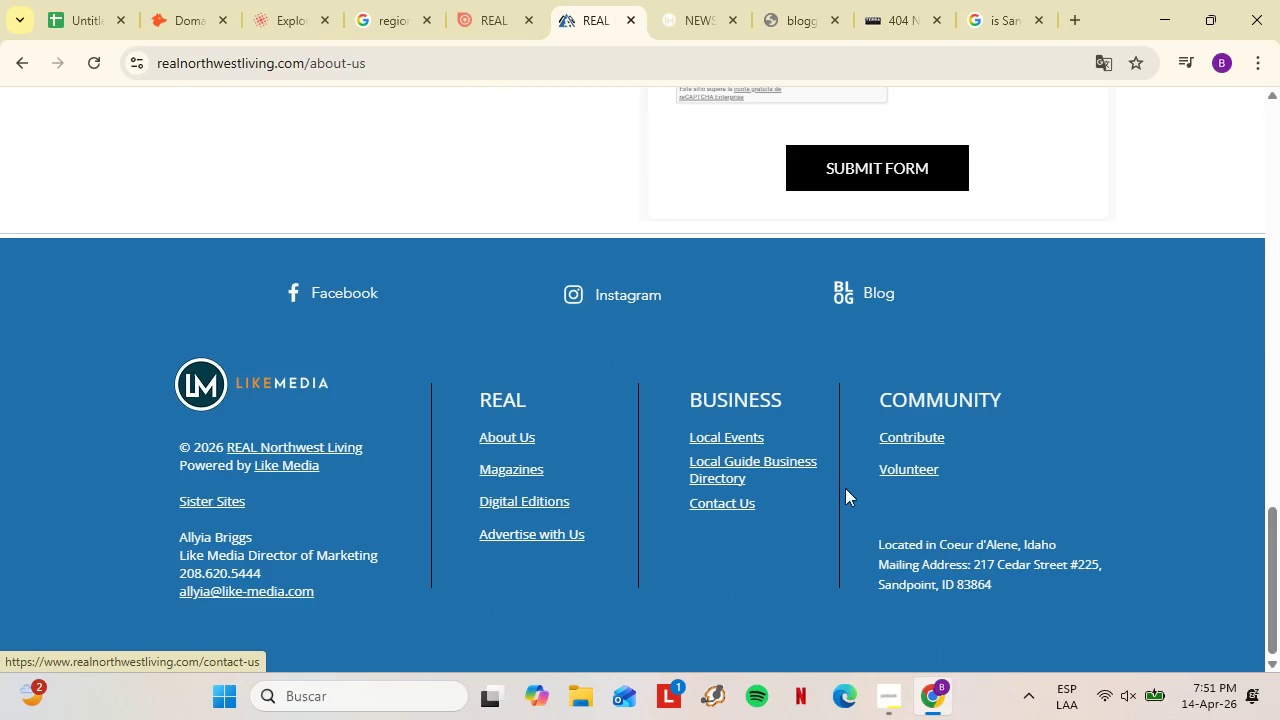 
left_click([730, 508])
 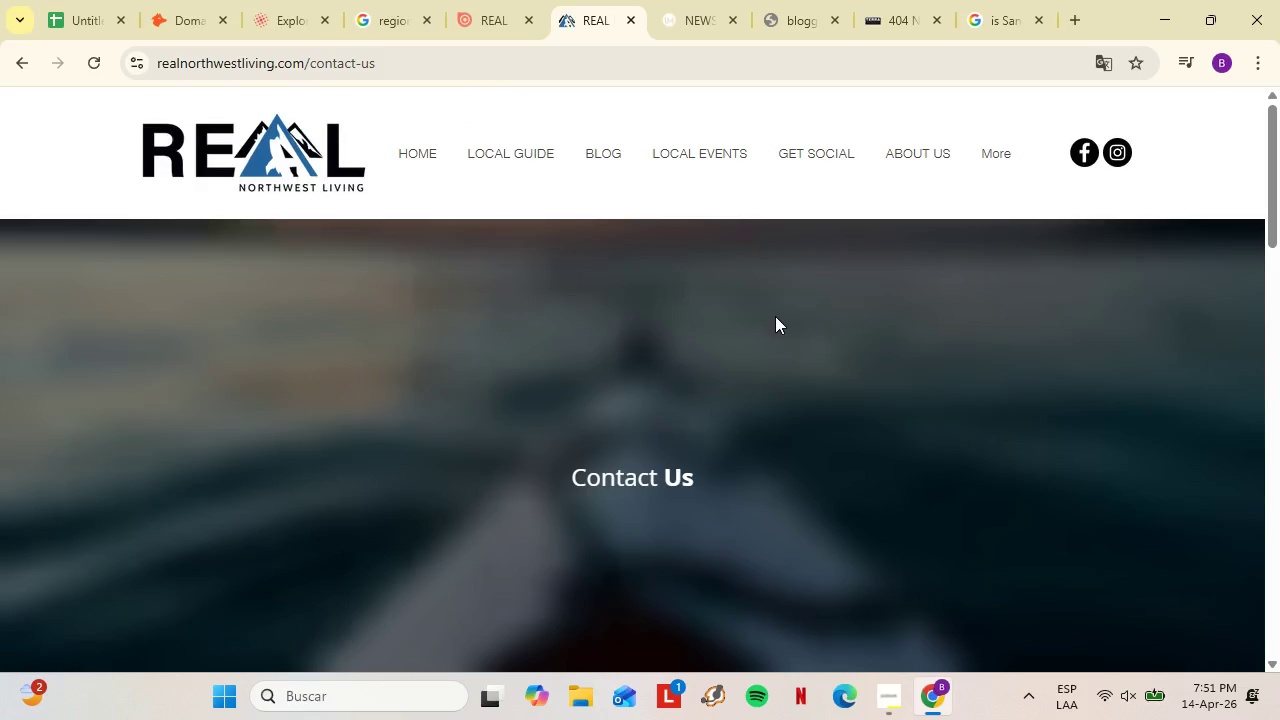 
scroll: coordinate [774, 316], scroll_direction: down, amount: 5.0
 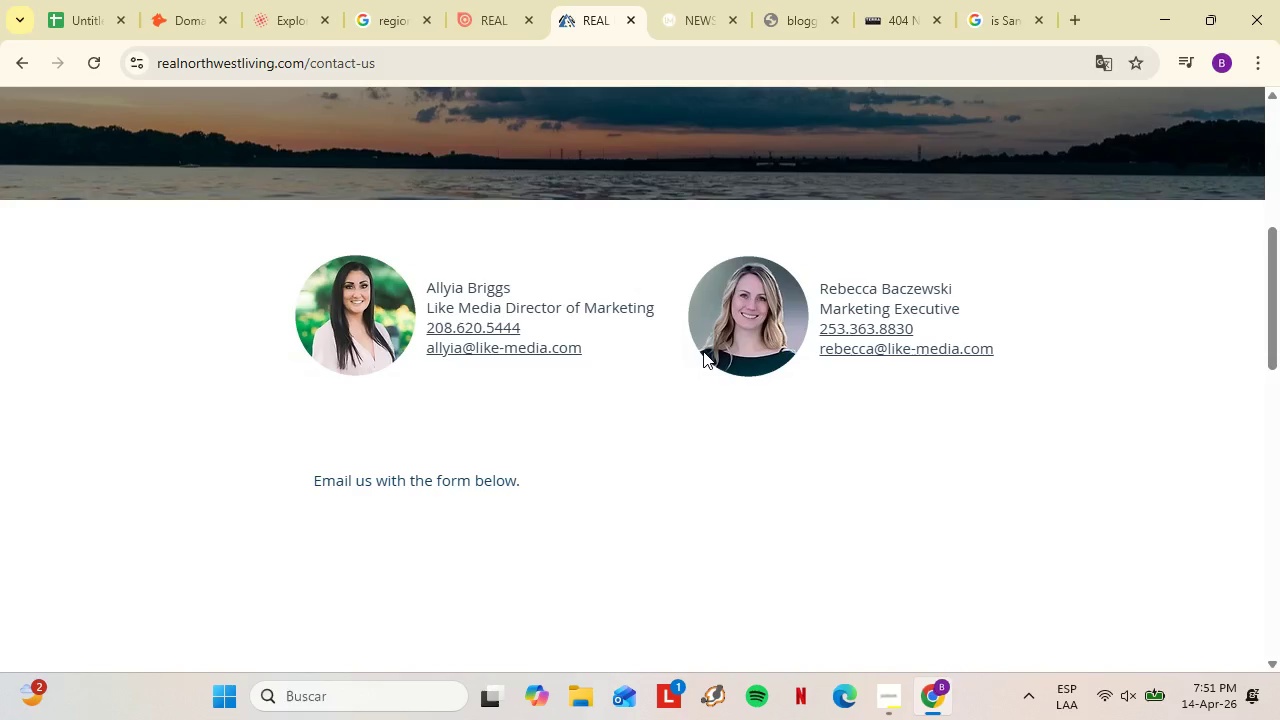 
left_click([893, 443])
 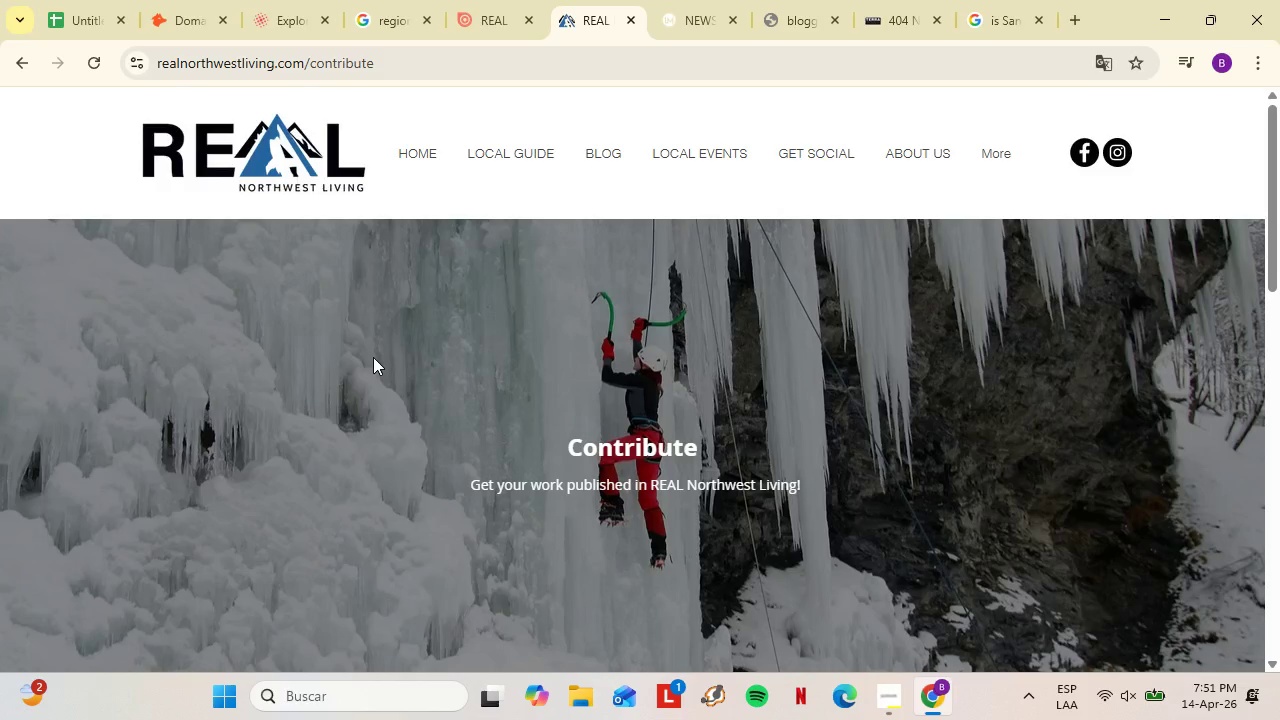 
scroll: coordinate [373, 430], scroll_direction: down, amount: 17.0
 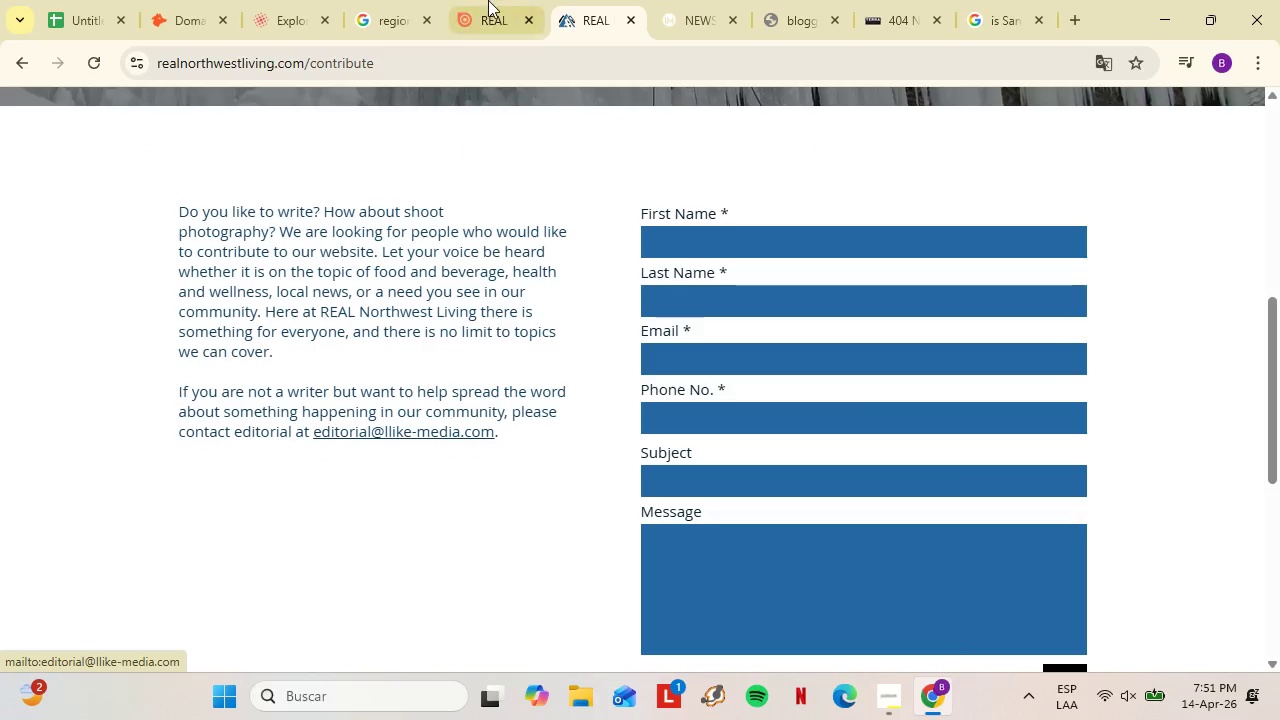 
wait(7.72)
 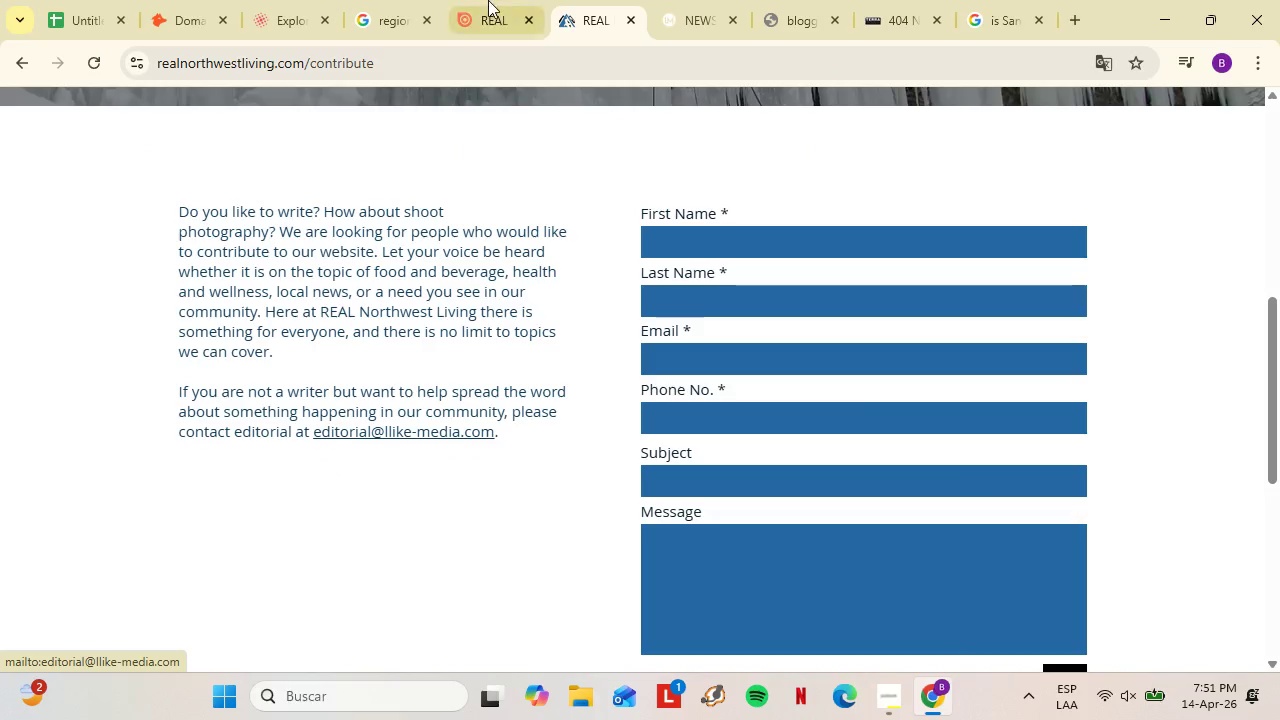 
left_click([313, 337])
 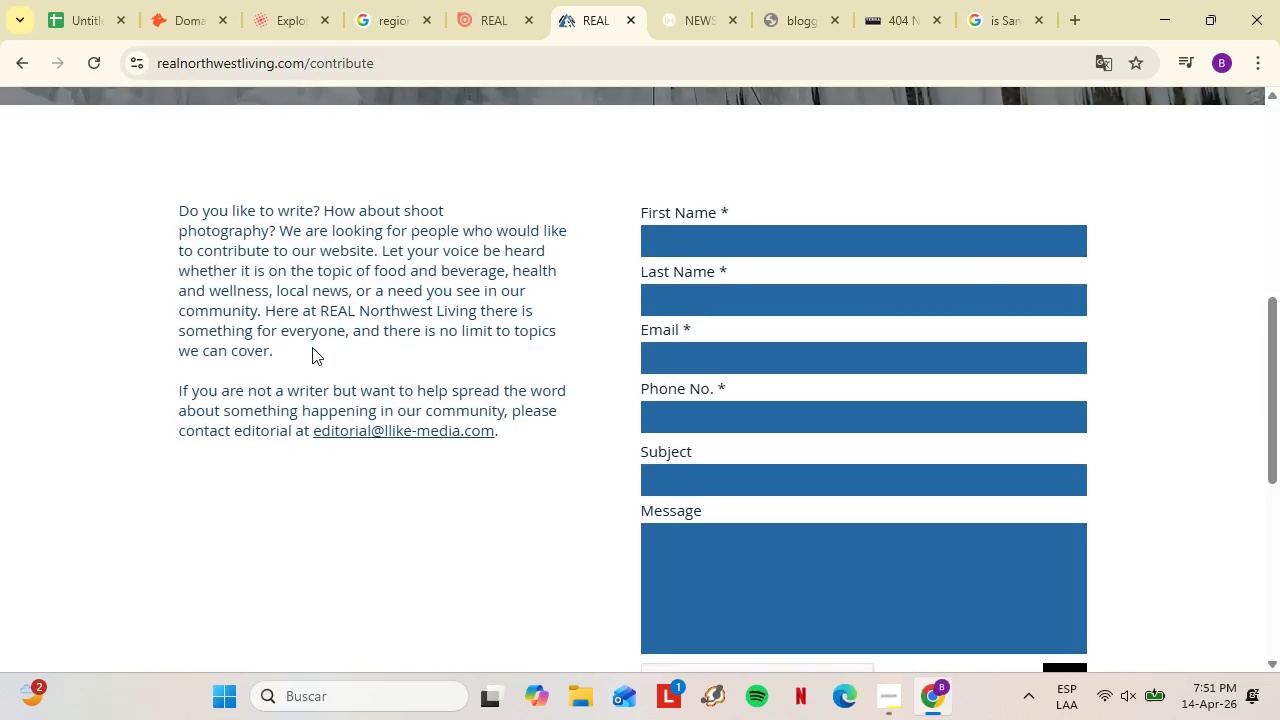 
scroll: coordinate [309, 268], scroll_direction: down, amount: 7.0
 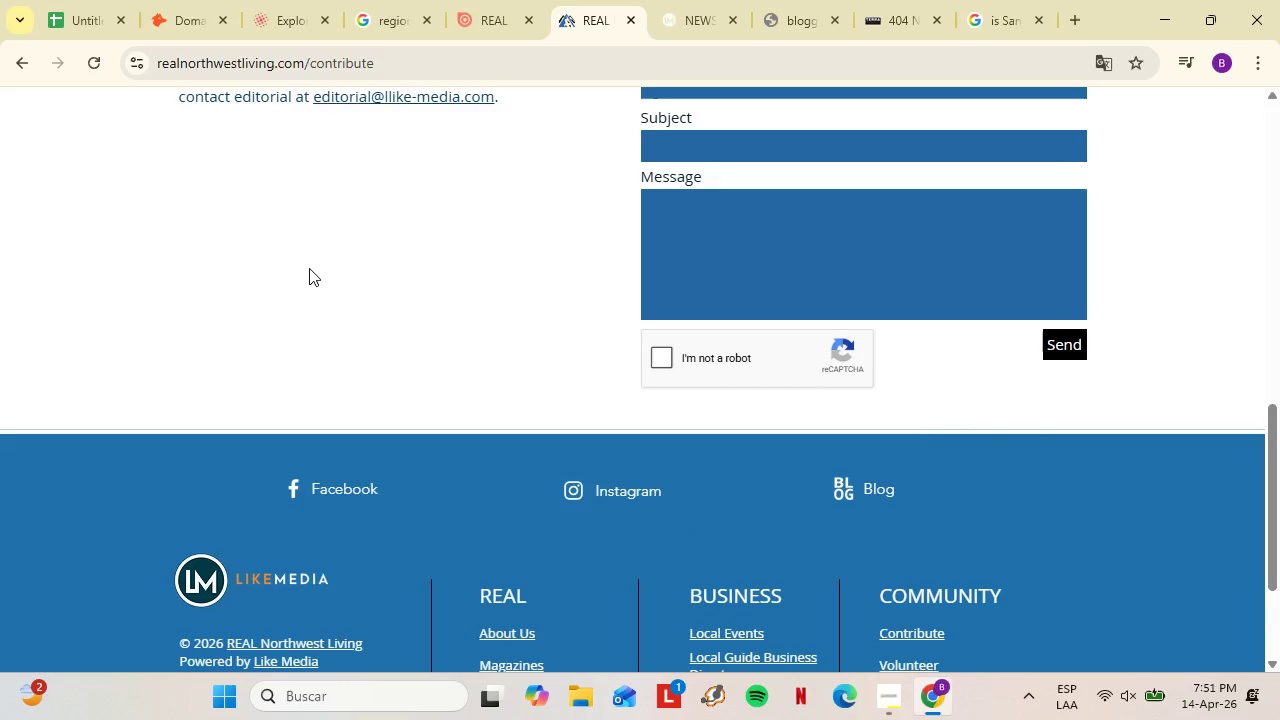 
left_click_drag(start_coordinate=[394, 327], to_coordinate=[496, 310])
 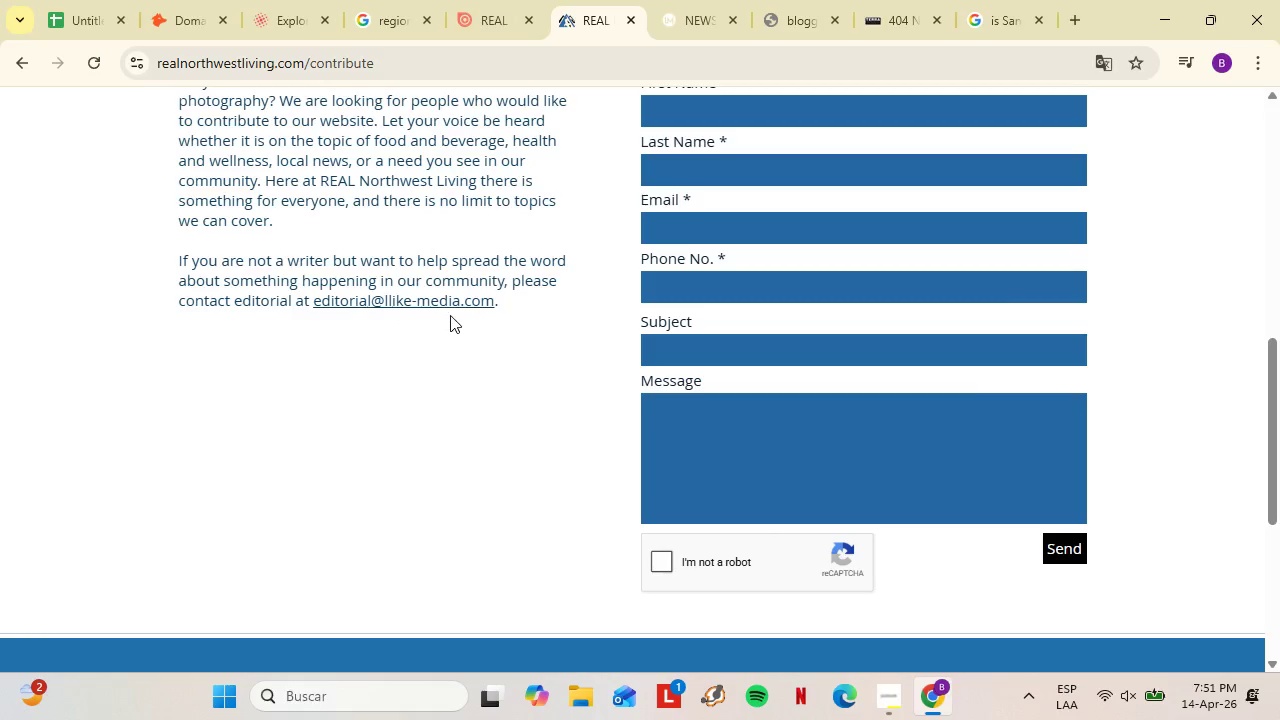 
scroll: coordinate [309, 268], scroll_direction: up, amount: 1.0
 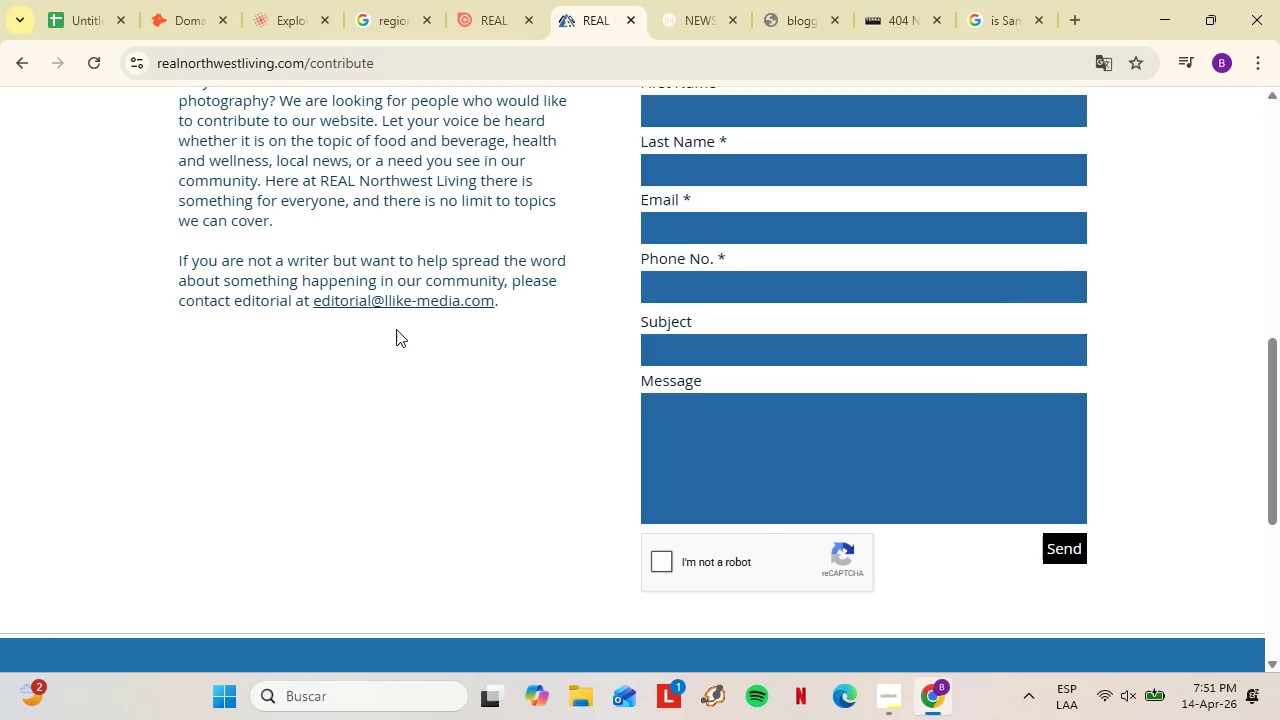 
left_click_drag(start_coordinate=[501, 338], to_coordinate=[411, 325])
 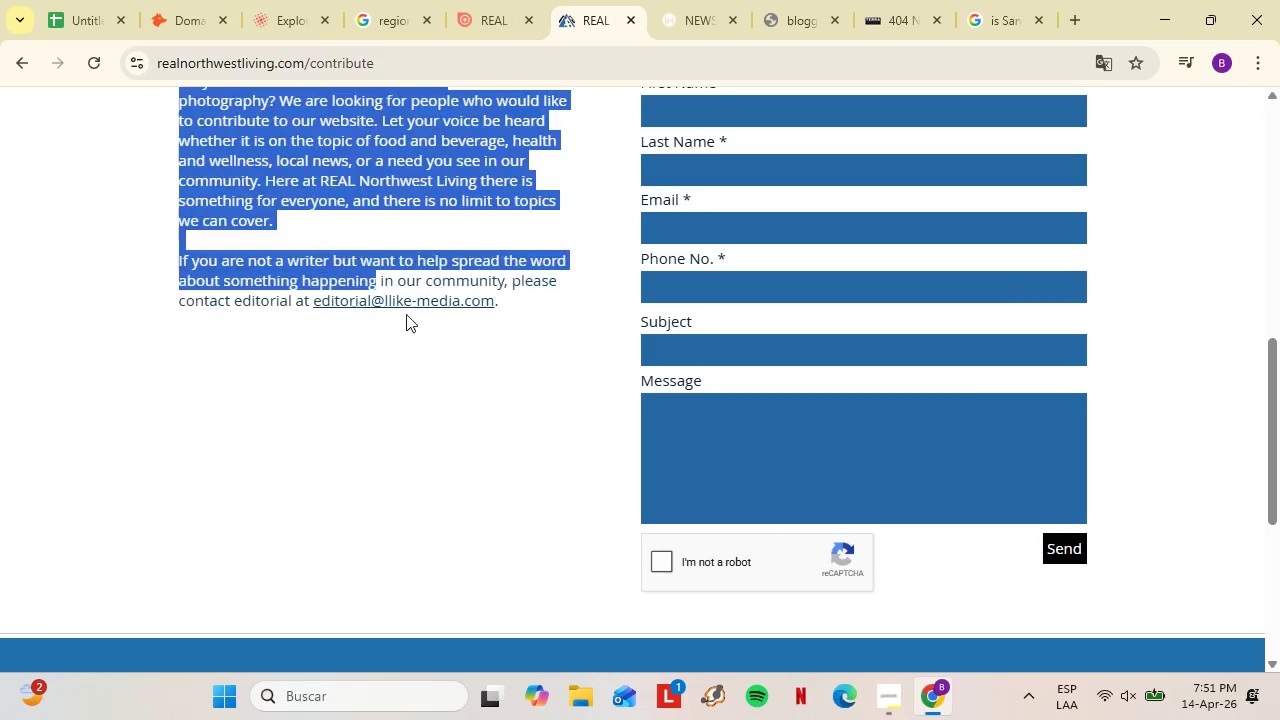 
left_click_drag(start_coordinate=[378, 278], to_coordinate=[496, 305])
 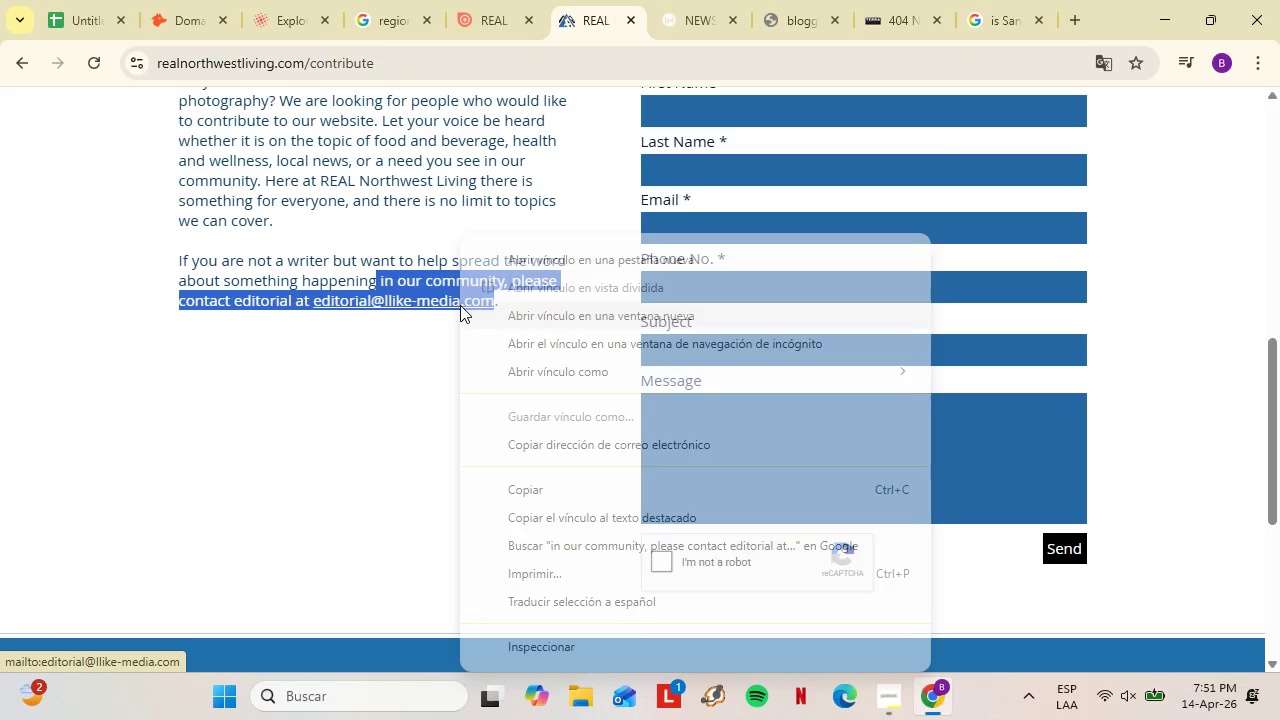 
right_click([460, 305])
 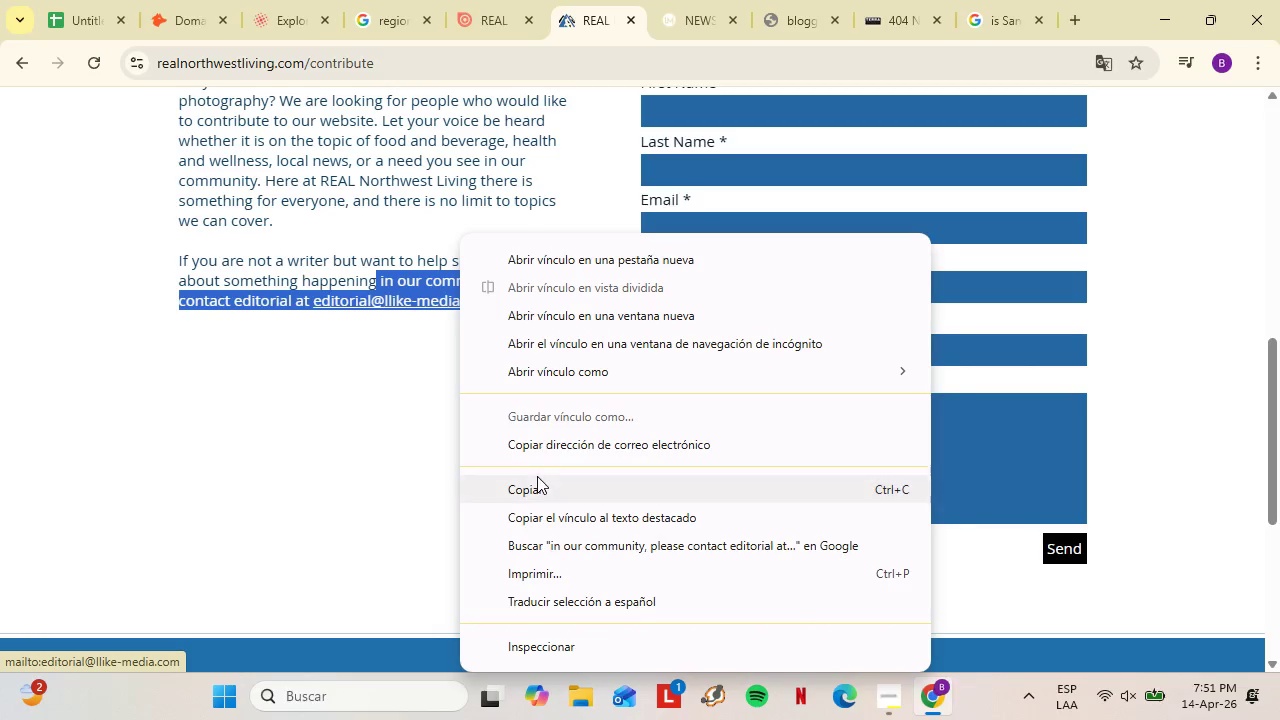 
left_click([537, 477])
 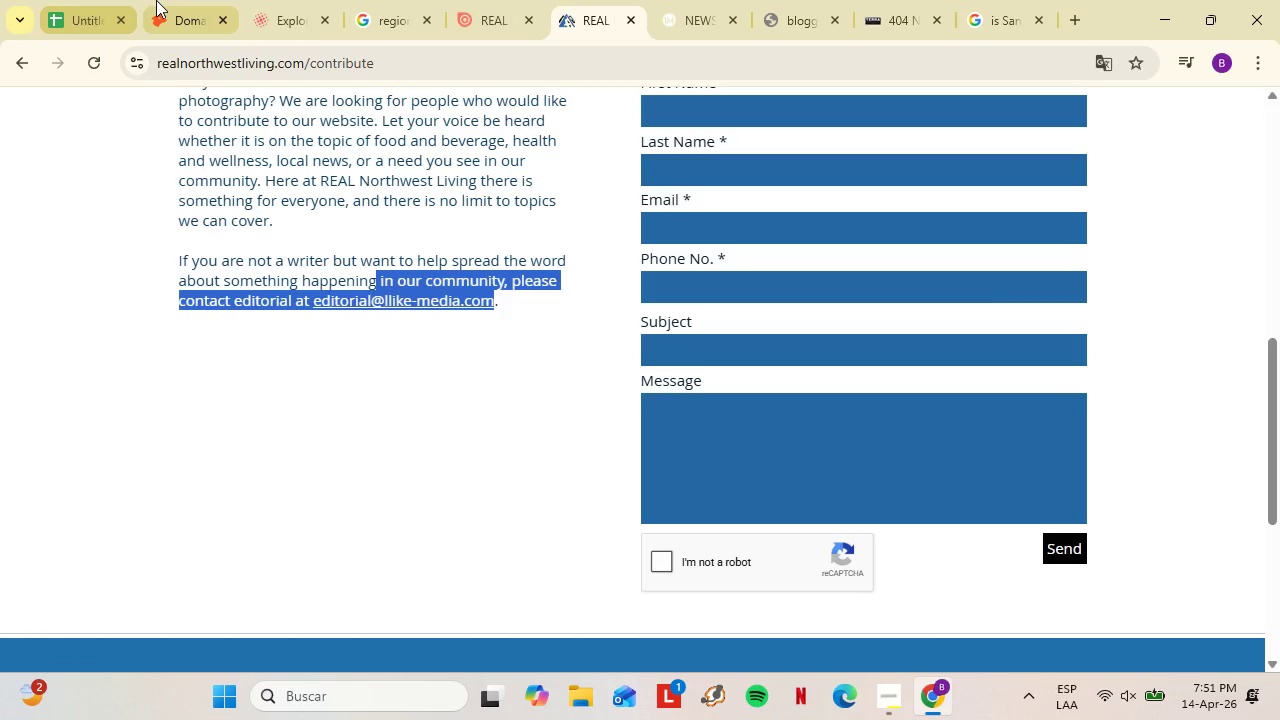 
left_click([156, 0])
 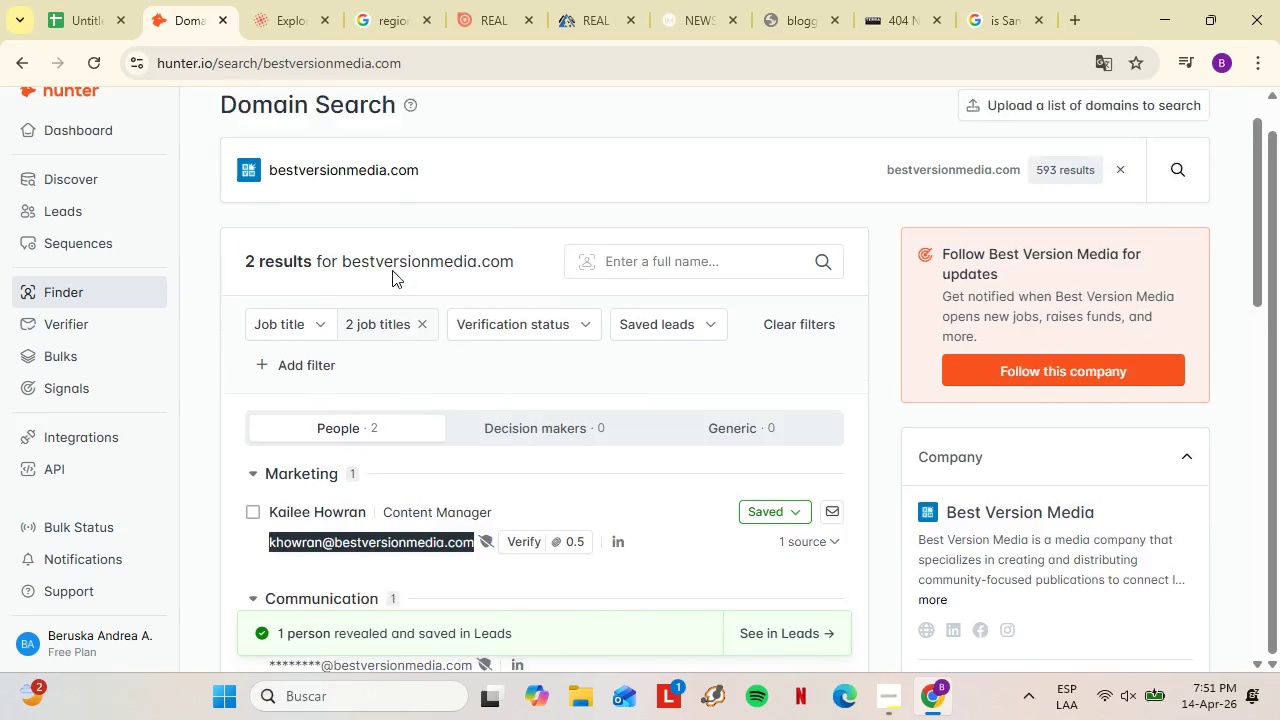 
left_click_drag(start_coordinate=[453, 334], to_coordinate=[199, 367])
 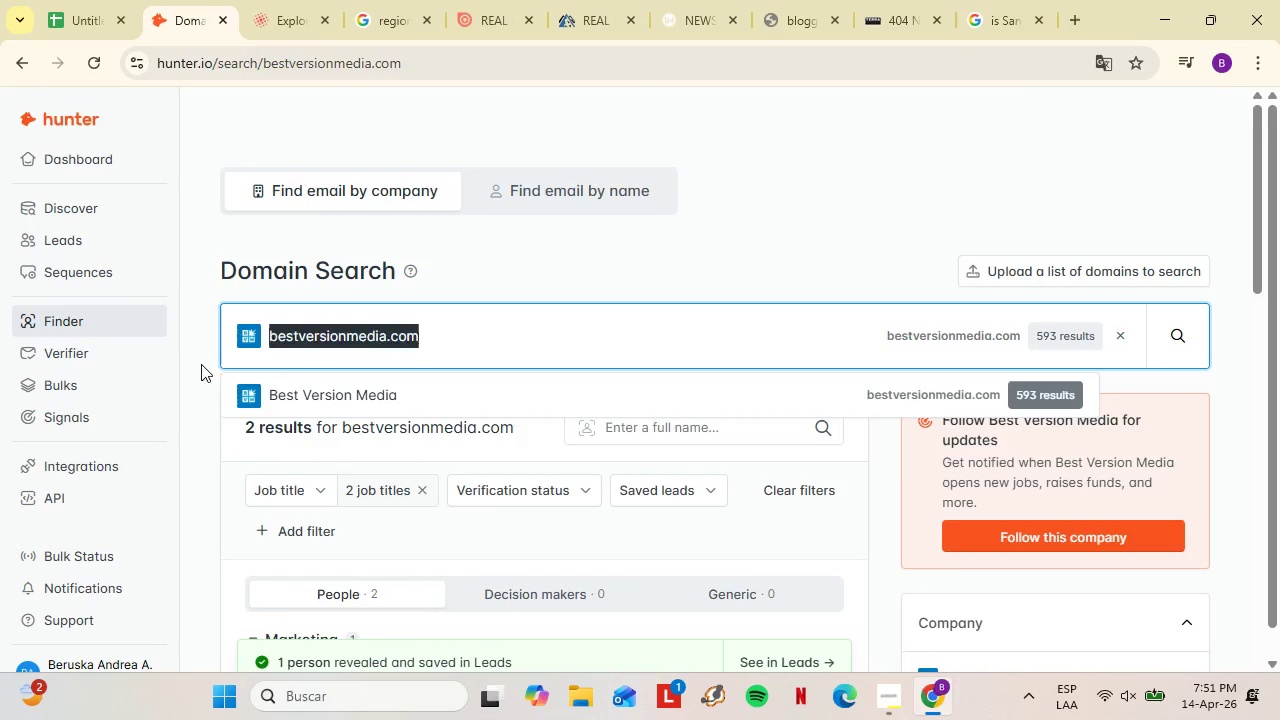 
key(Control+V)
 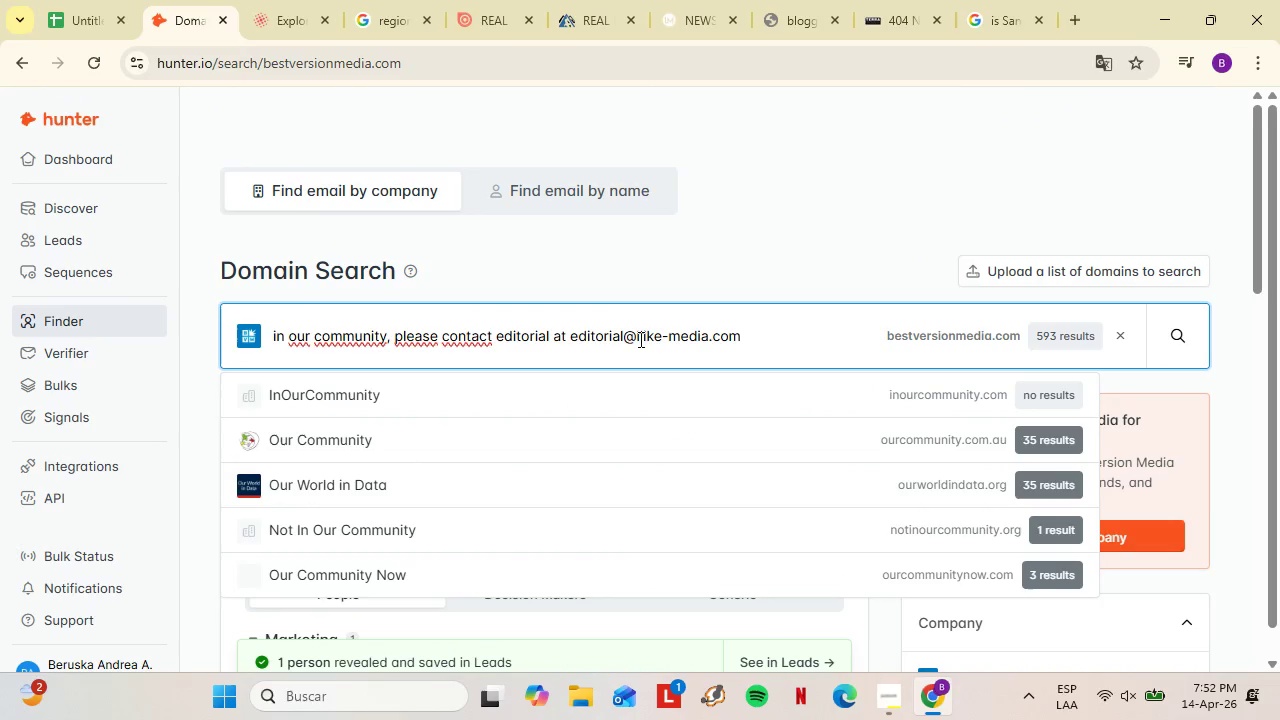 
scroll: coordinate [422, 315], scroll_direction: up, amount: 8.0
 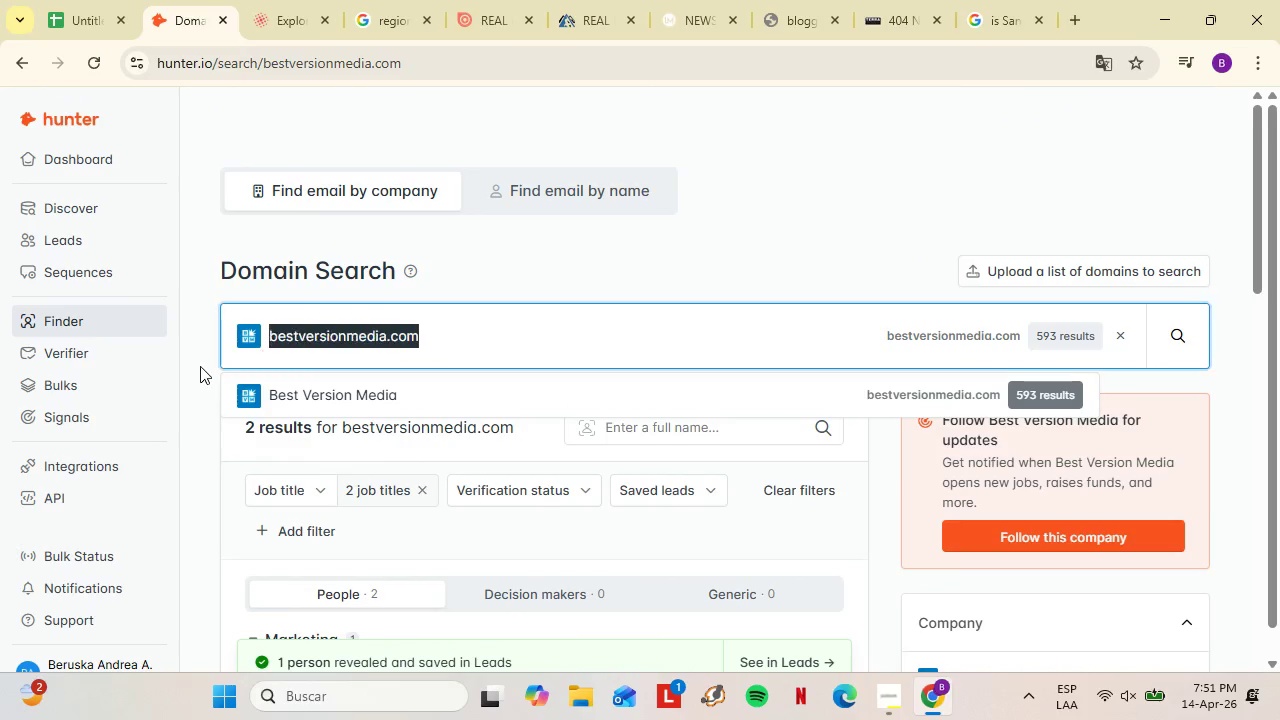 
left_click_drag(start_coordinate=[634, 342], to_coordinate=[214, 381])
 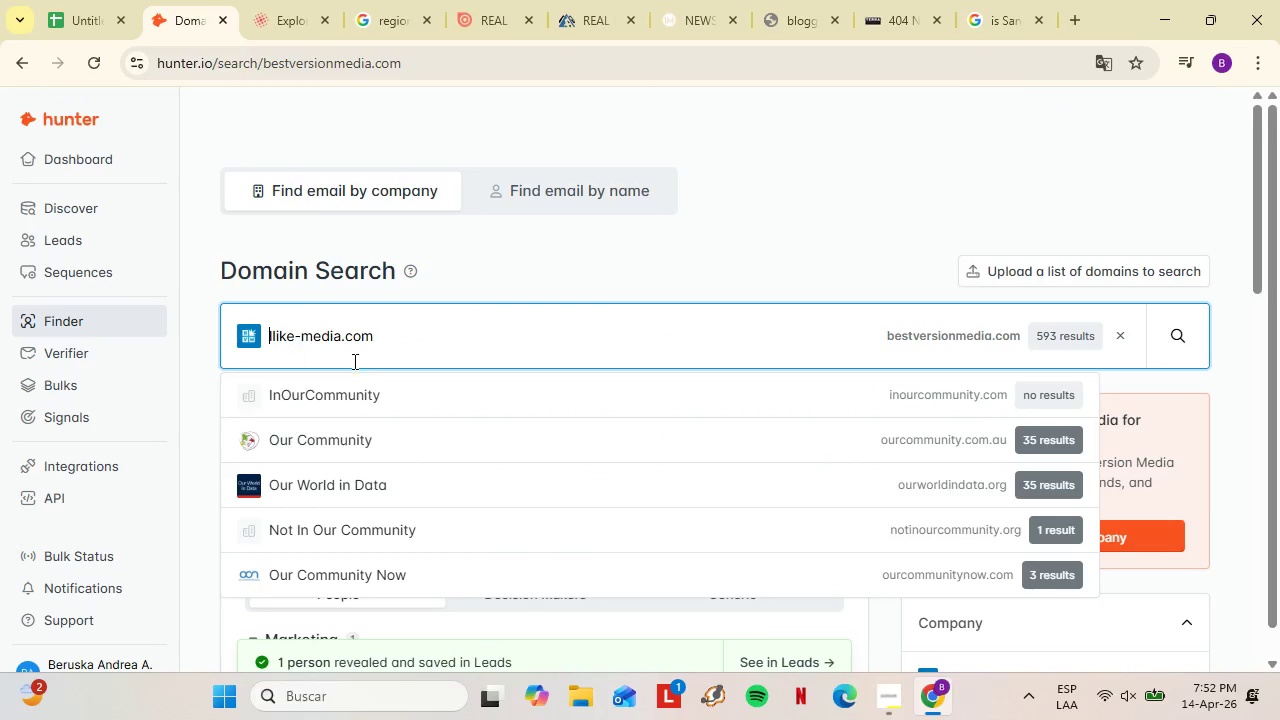 
key(Backspace)
 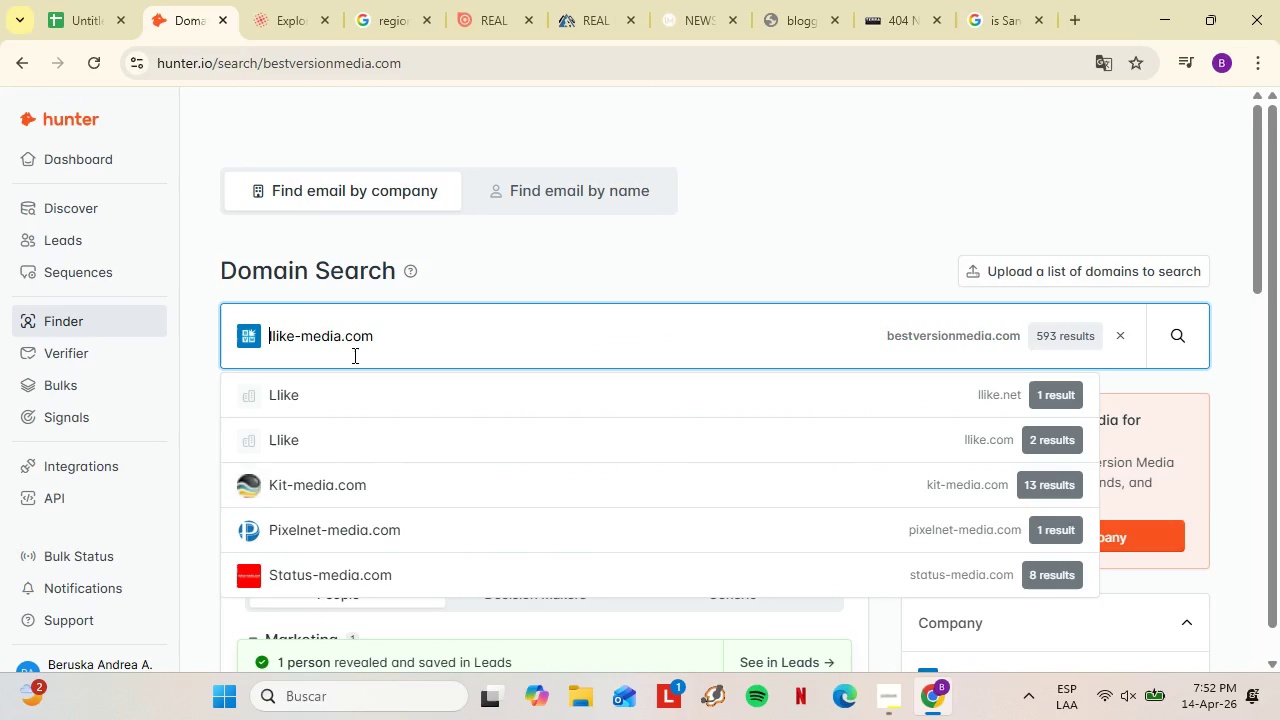 
key(ArrowRight)
 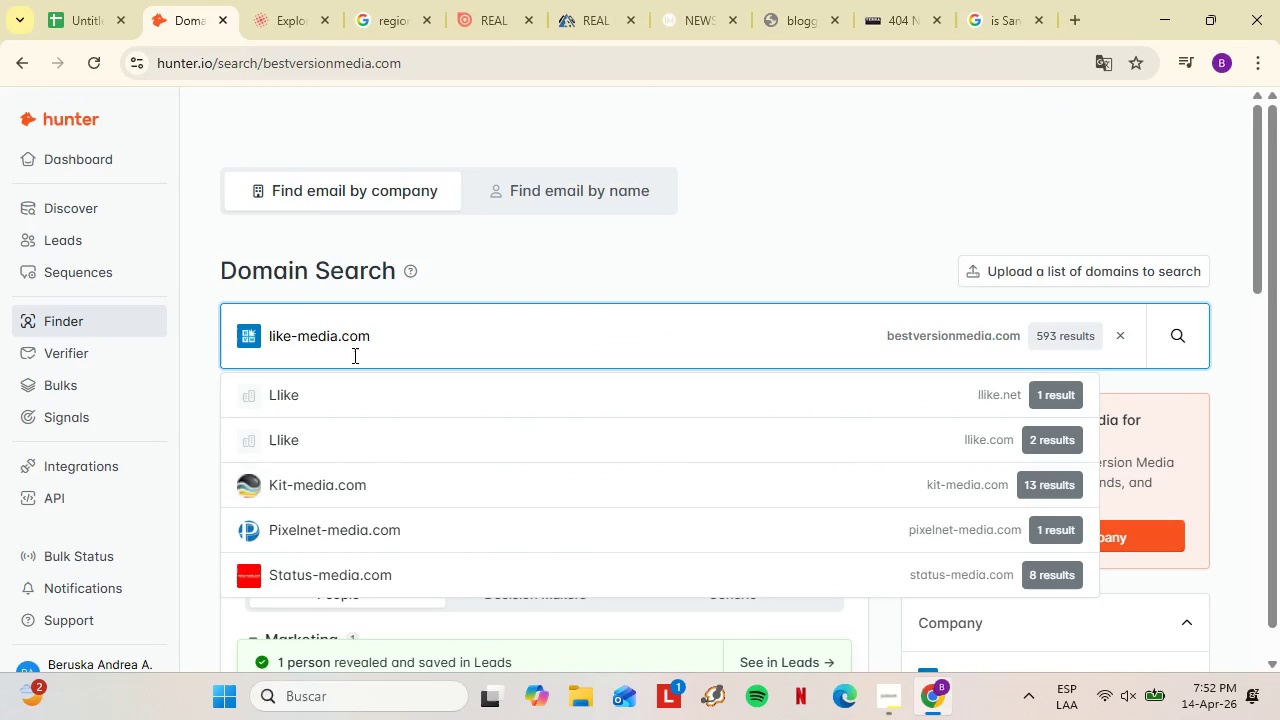 
key(Backspace)
 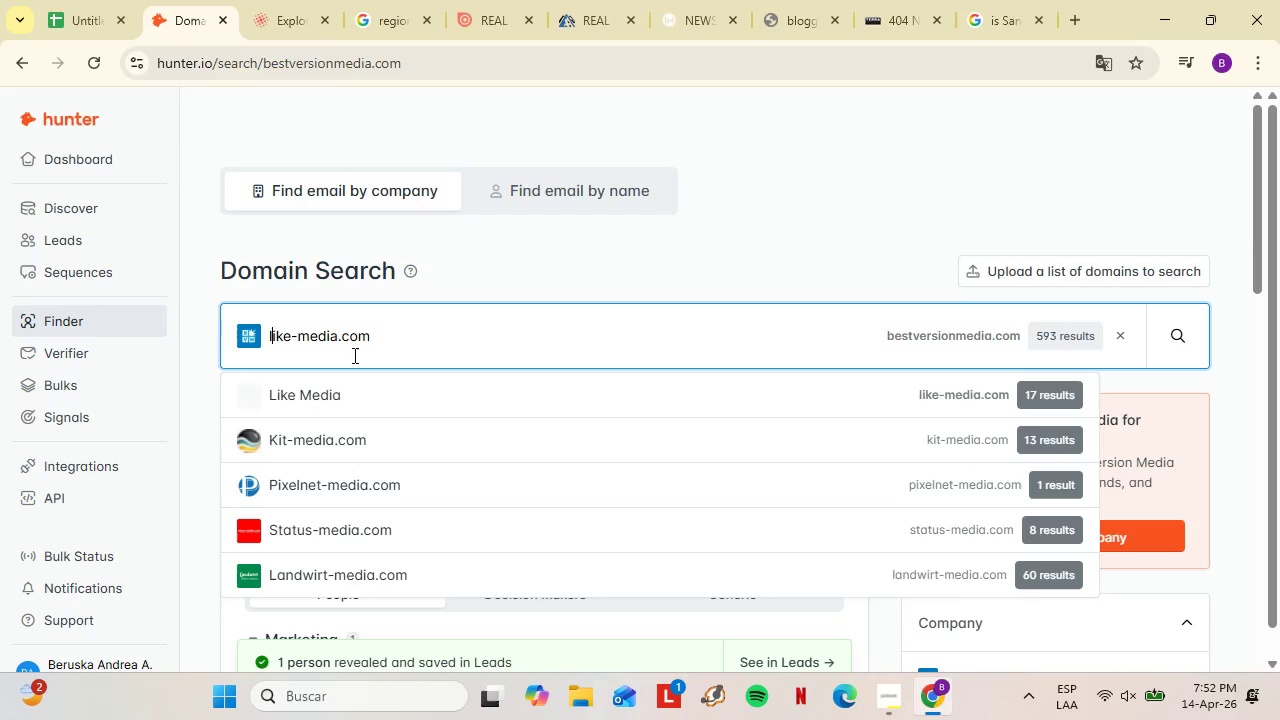 
hold_key(key=ArrowRight, duration=1.17)
 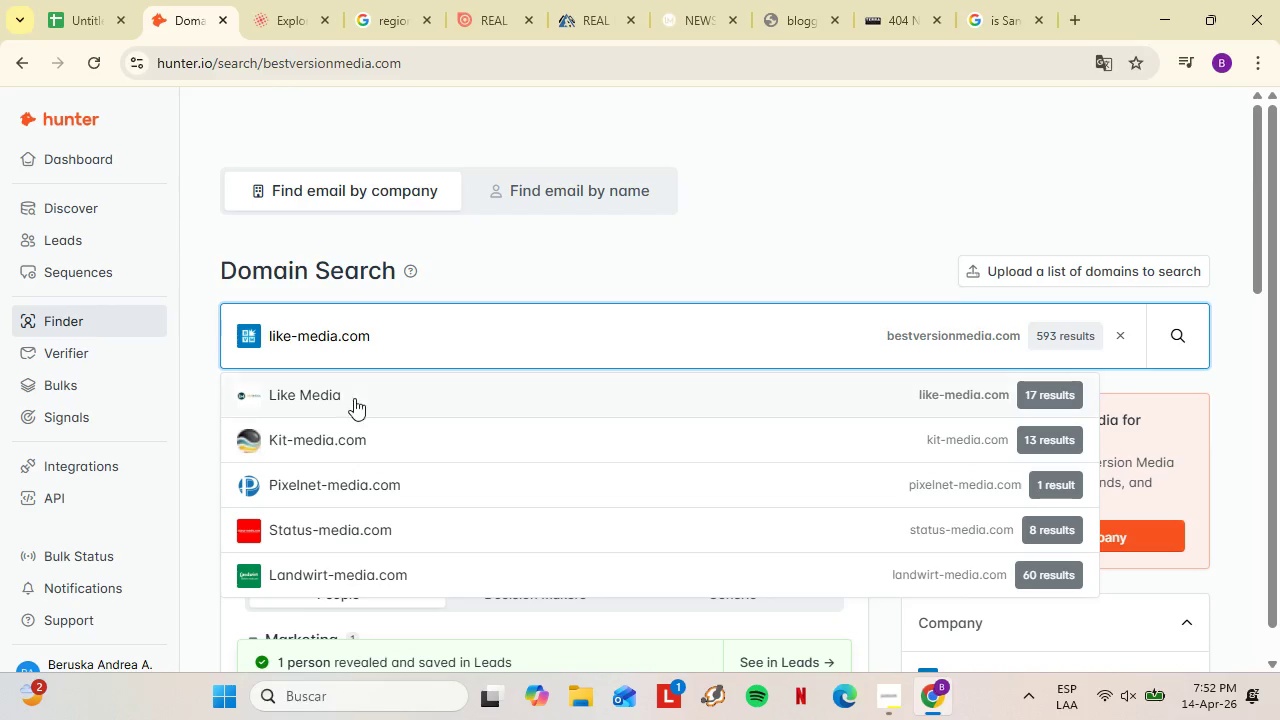 
left_click([354, 396])
 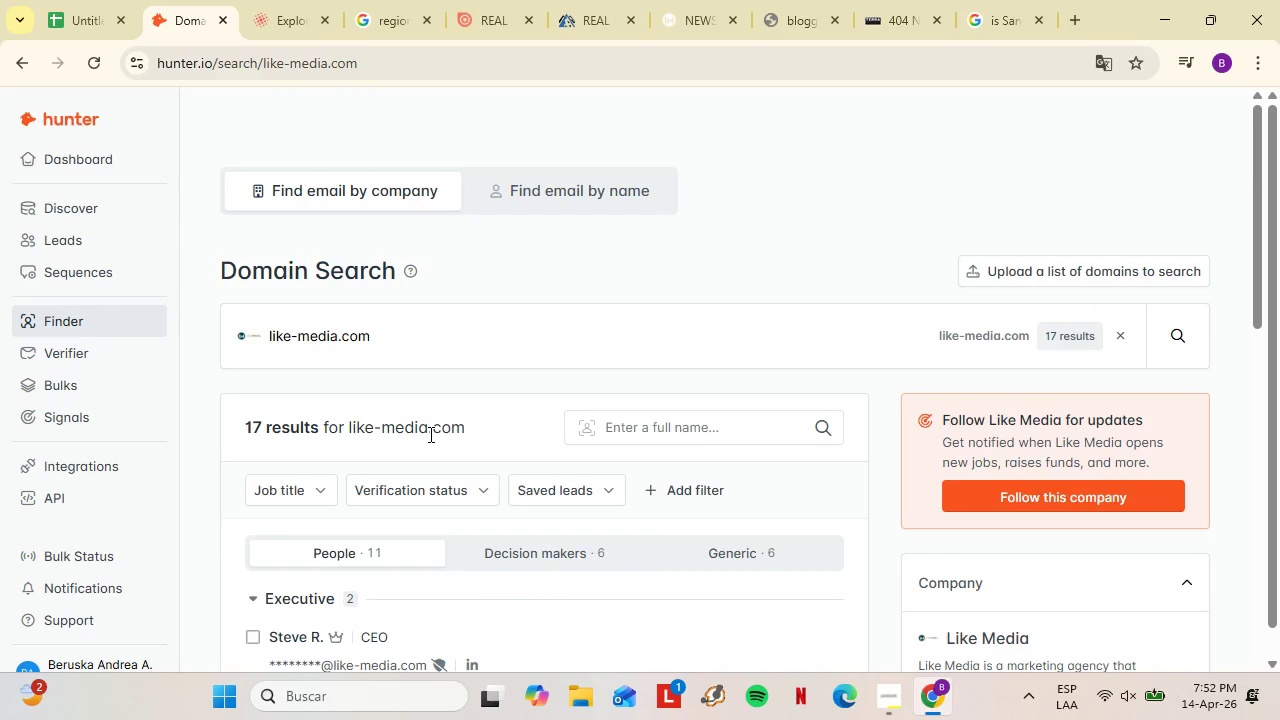 
scroll: coordinate [429, 434], scroll_direction: down, amount: 1.0
 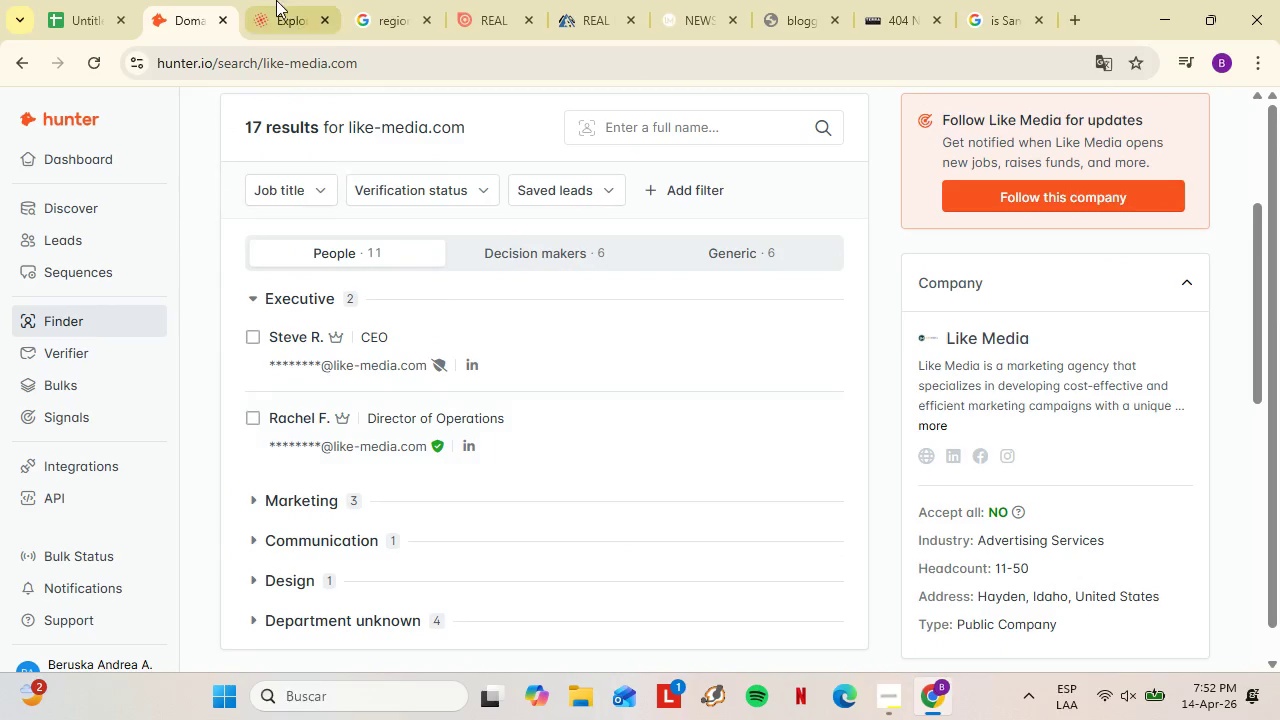 
left_click([267, 0])
 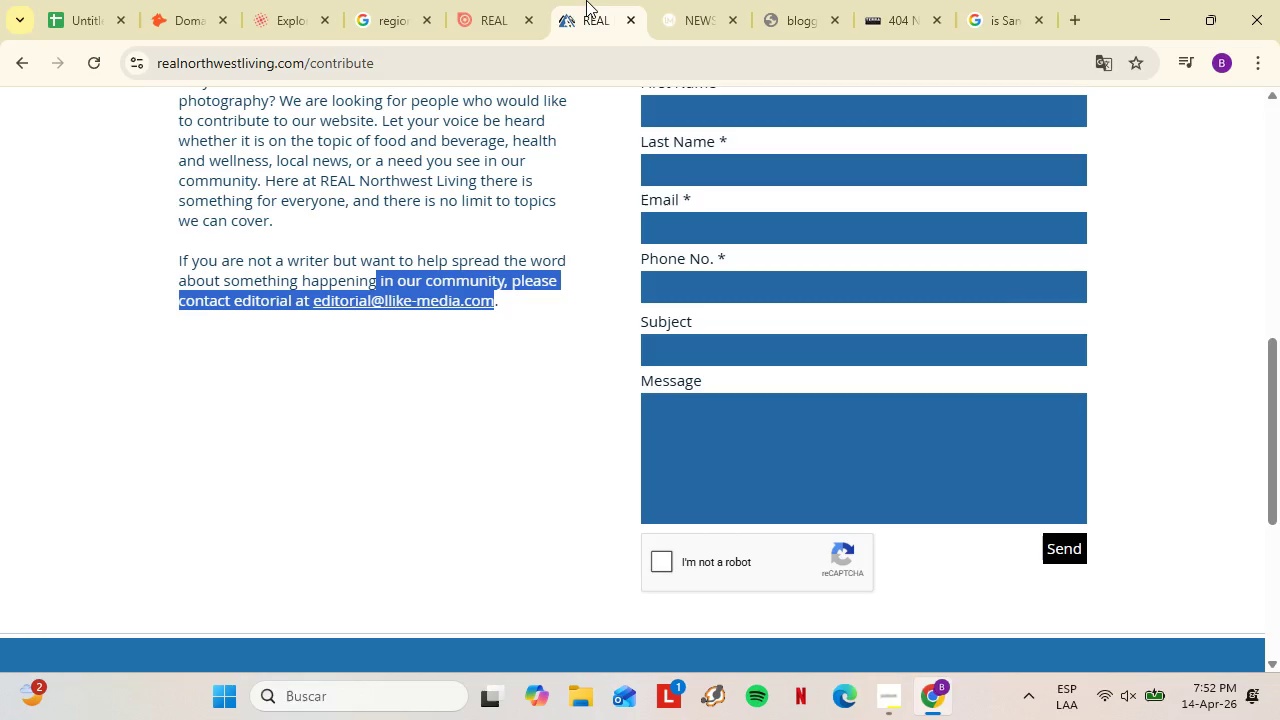 
left_click([586, 0])
 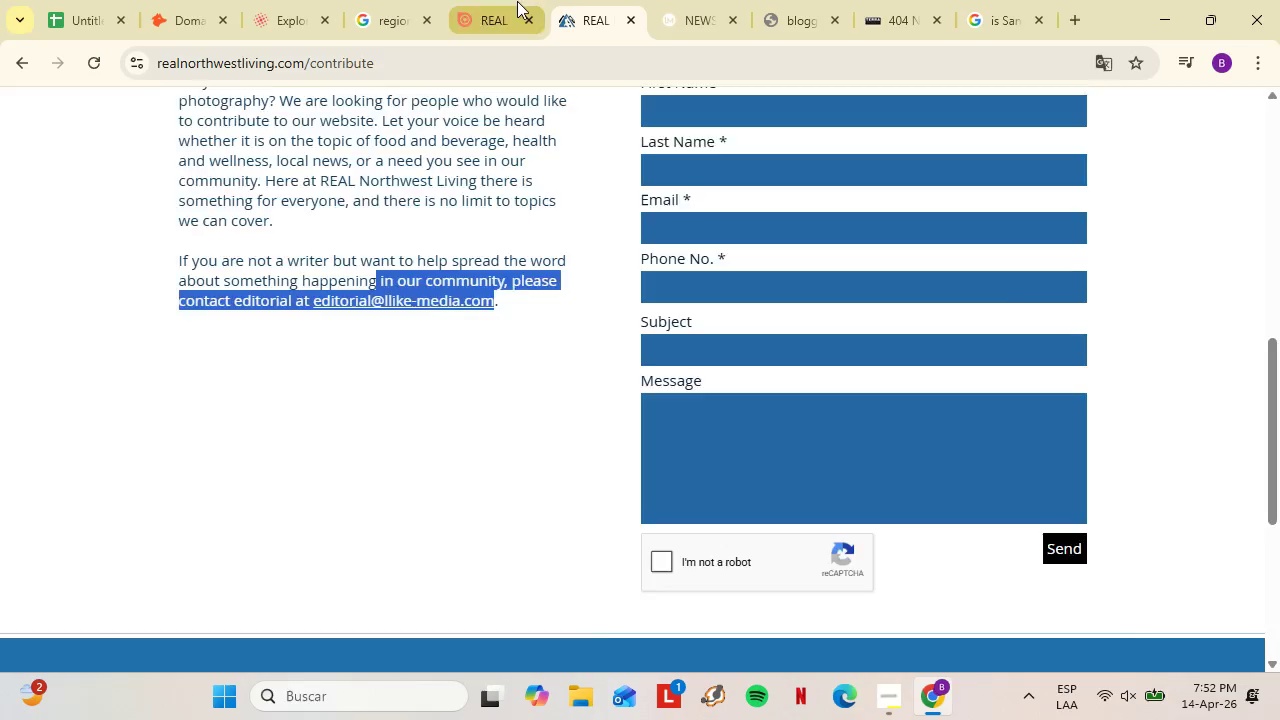 
left_click([517, 1])
 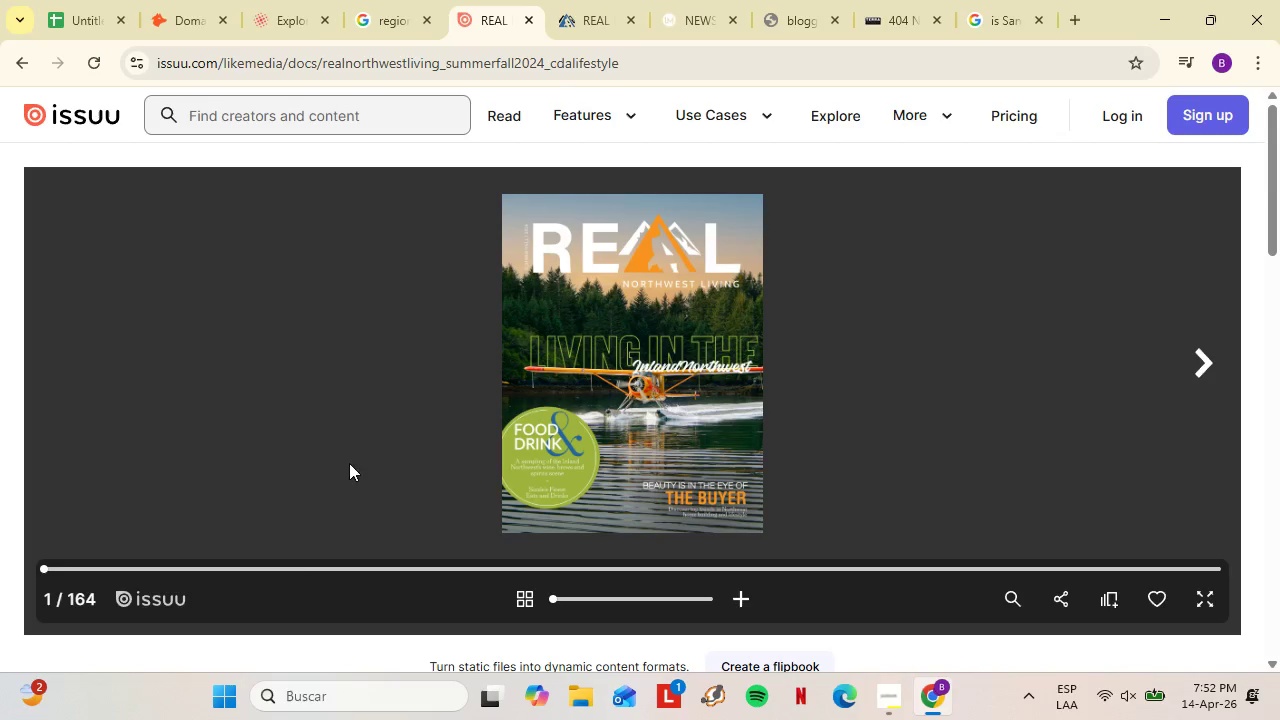 
right_click([95, 405])
 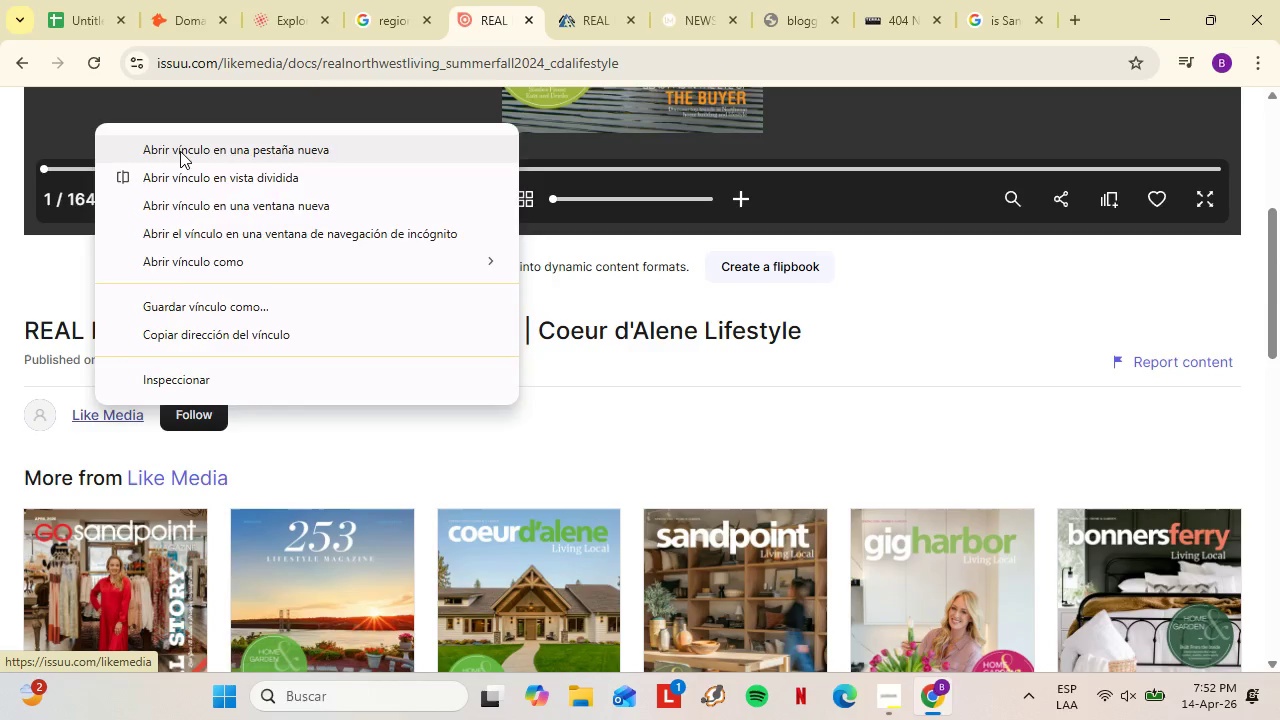 
left_click([180, 151])
 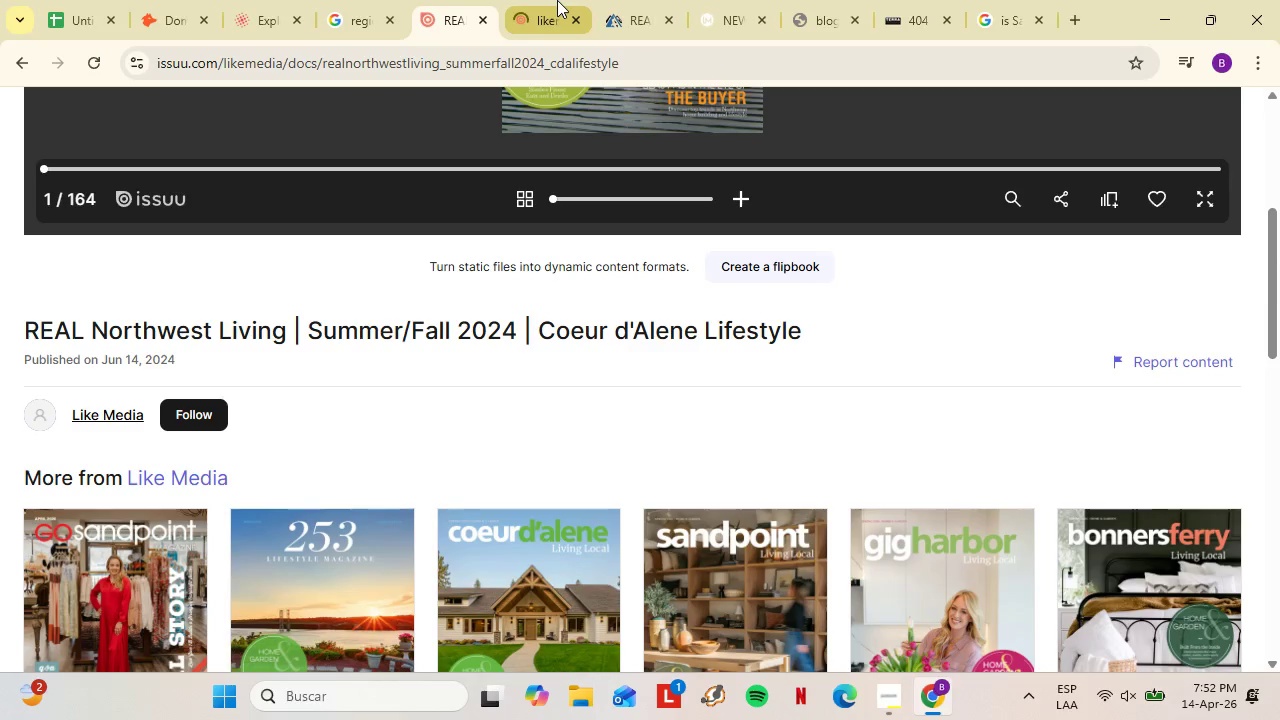 
scroll: coordinate [269, 573], scroll_direction: down, amount: 7.0
 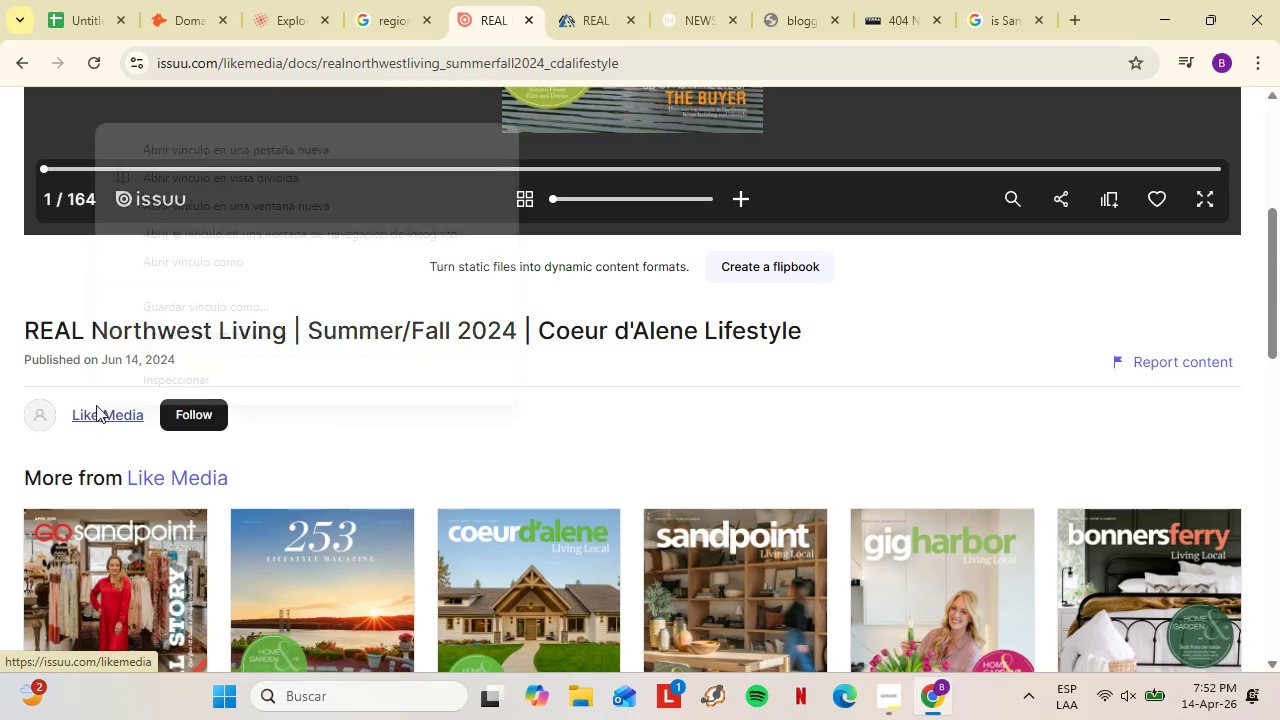 
left_click([557, 0])
 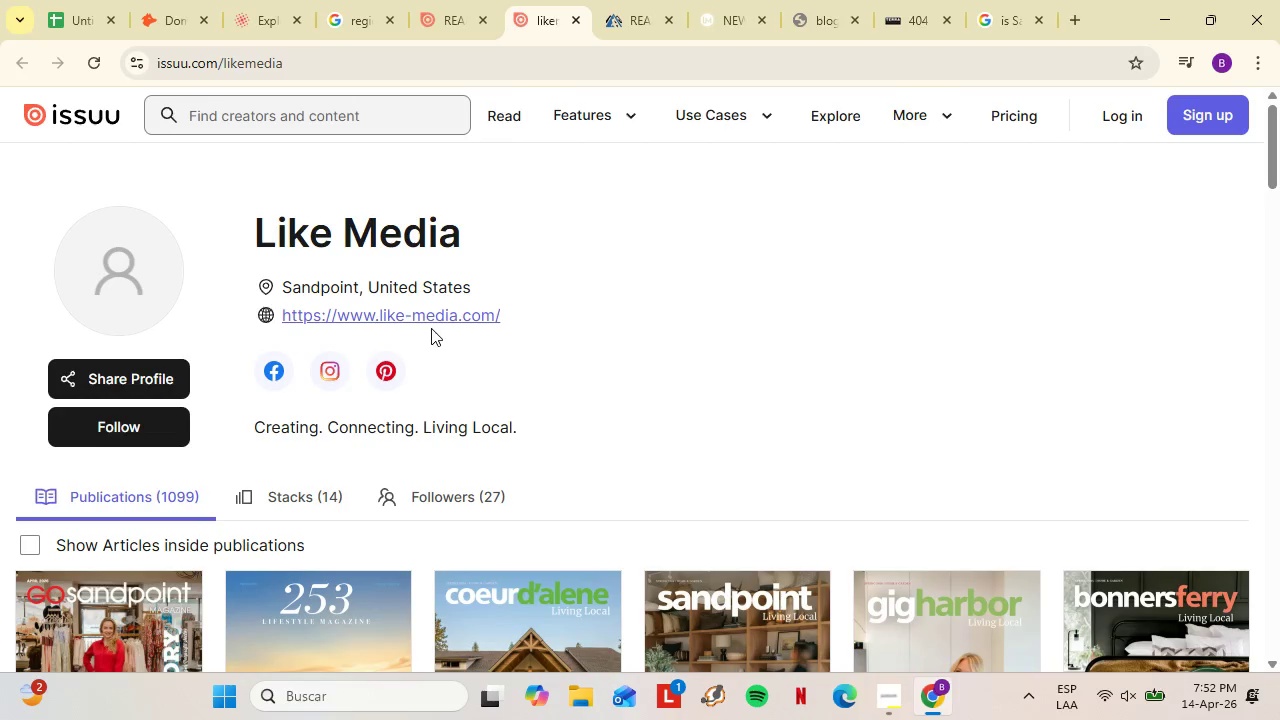 
mouse_move([553, 16])
 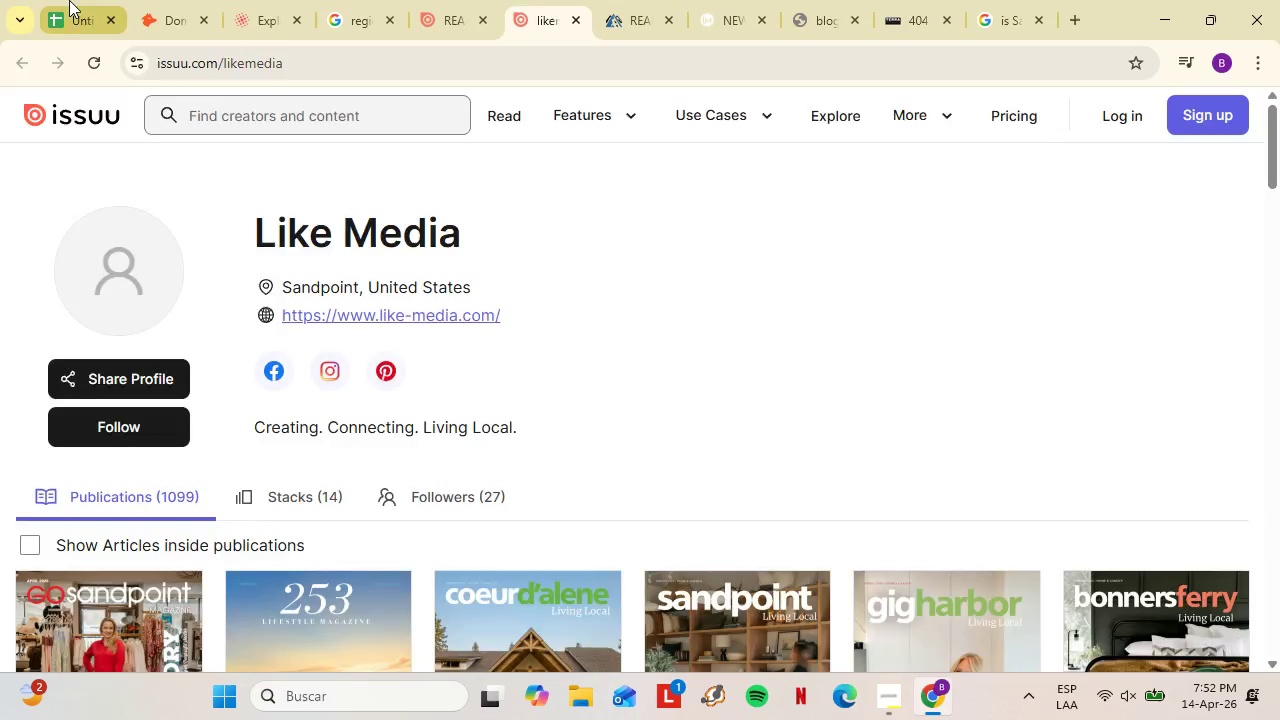 
left_click([69, 0])
 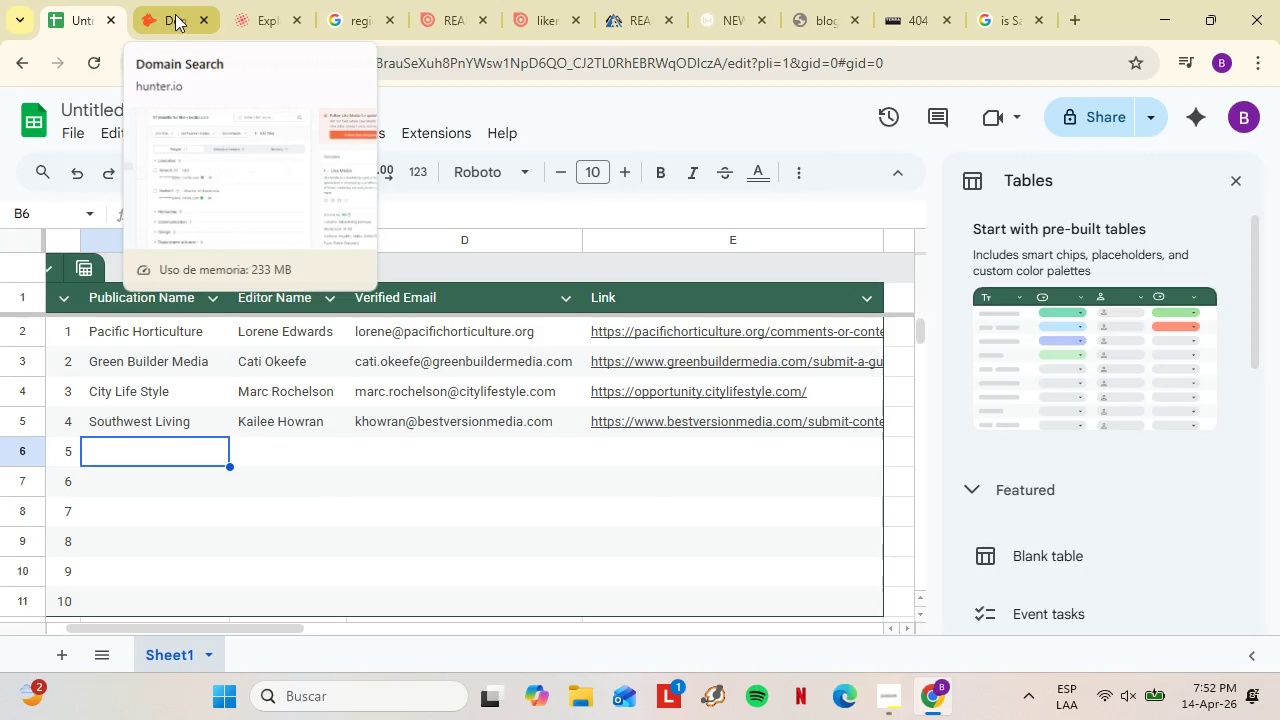 
left_click([155, 10])
 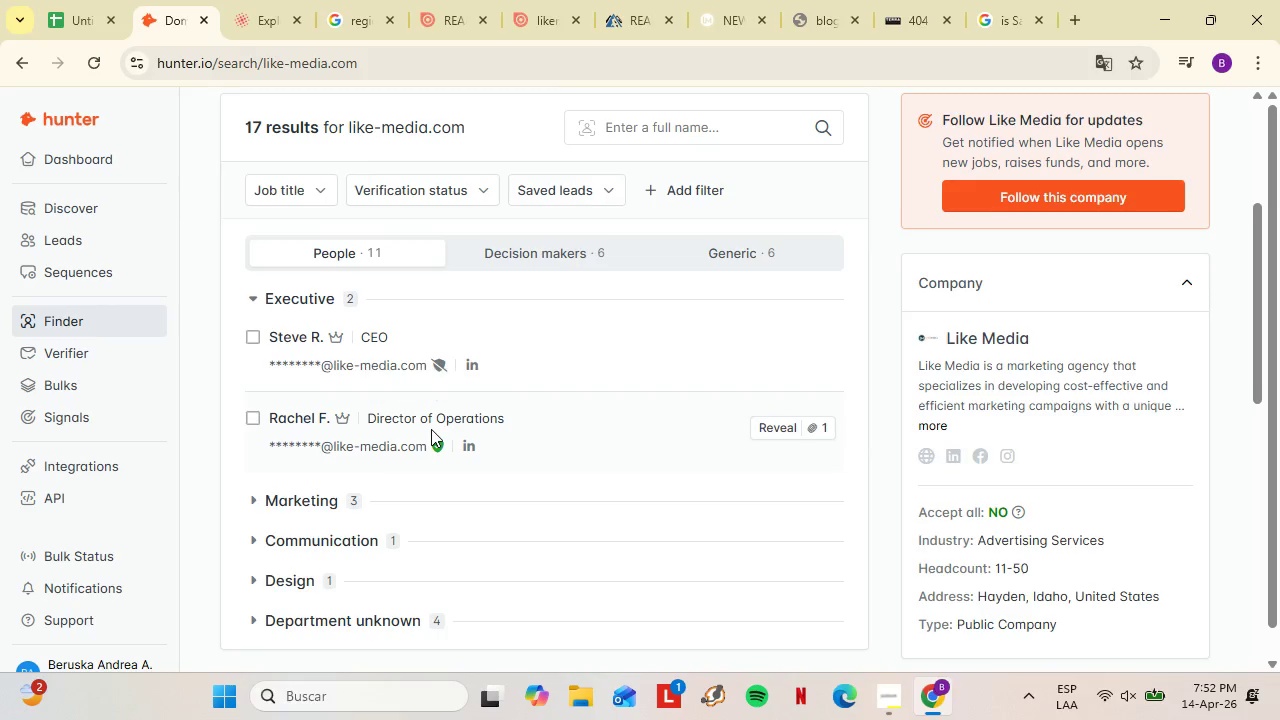 
left_click([290, 398])
 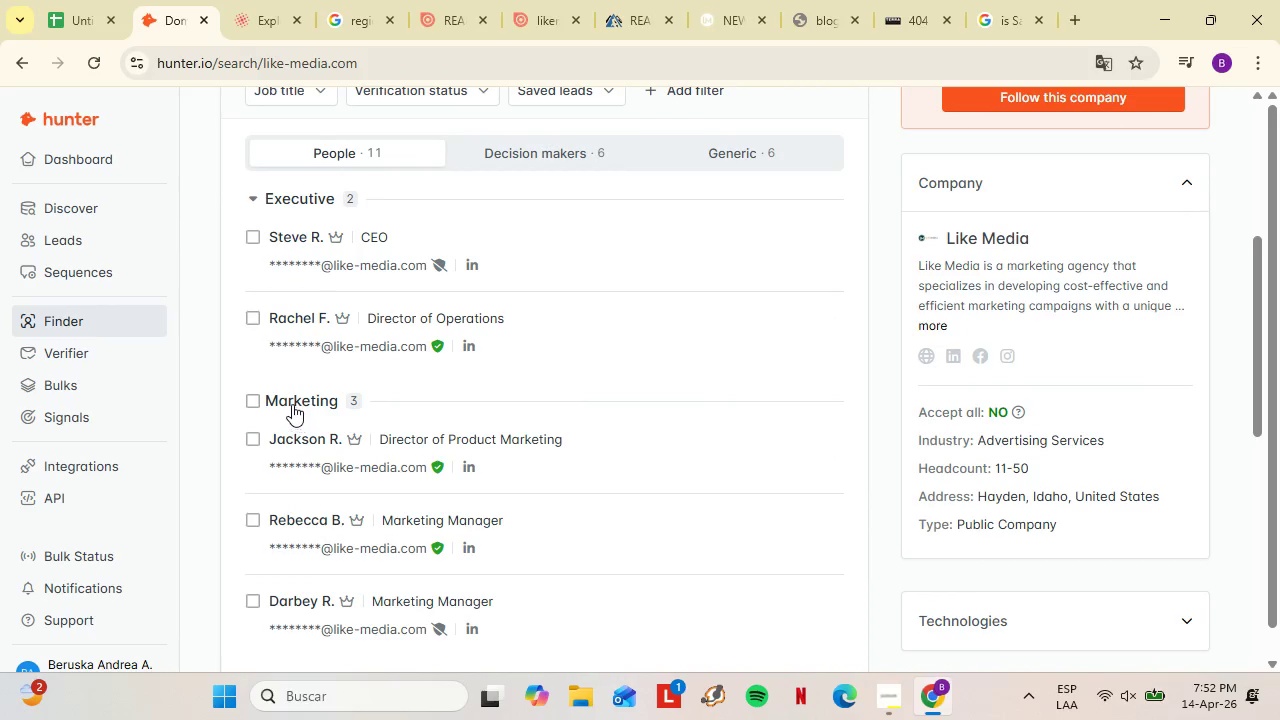 
scroll: coordinate [431, 429], scroll_direction: down, amount: 1.0
 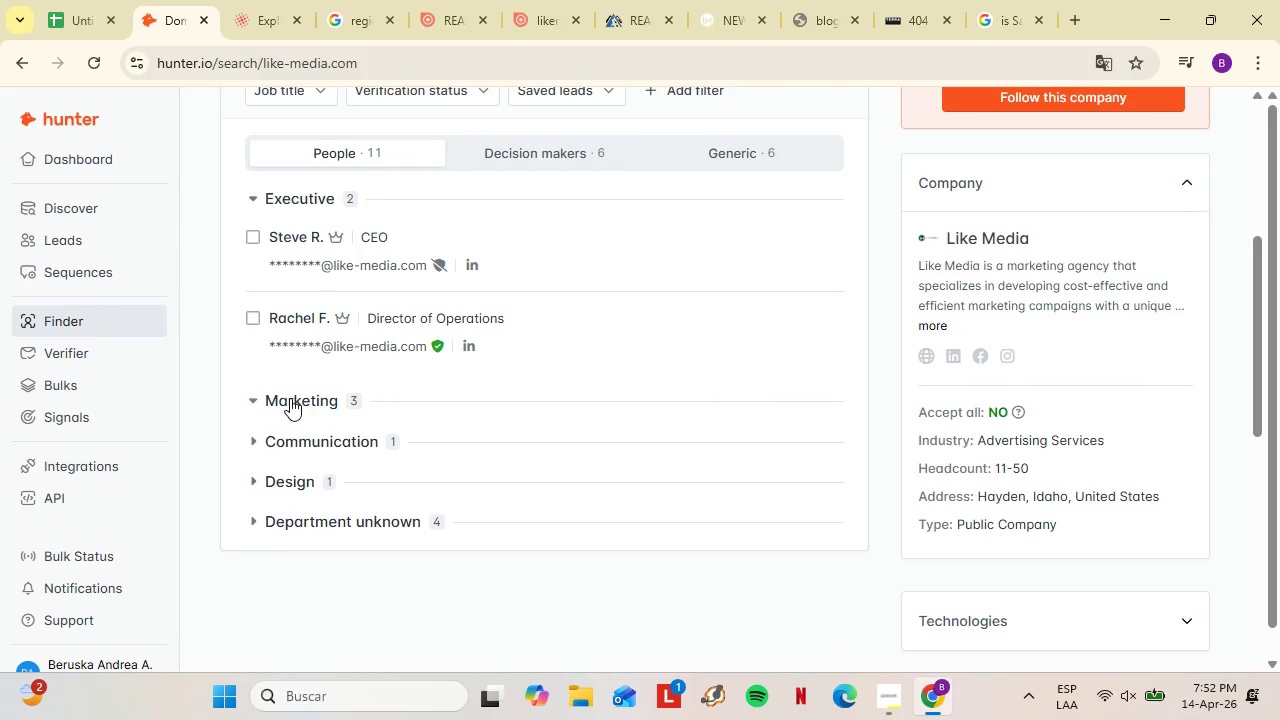 
left_click([292, 403])
 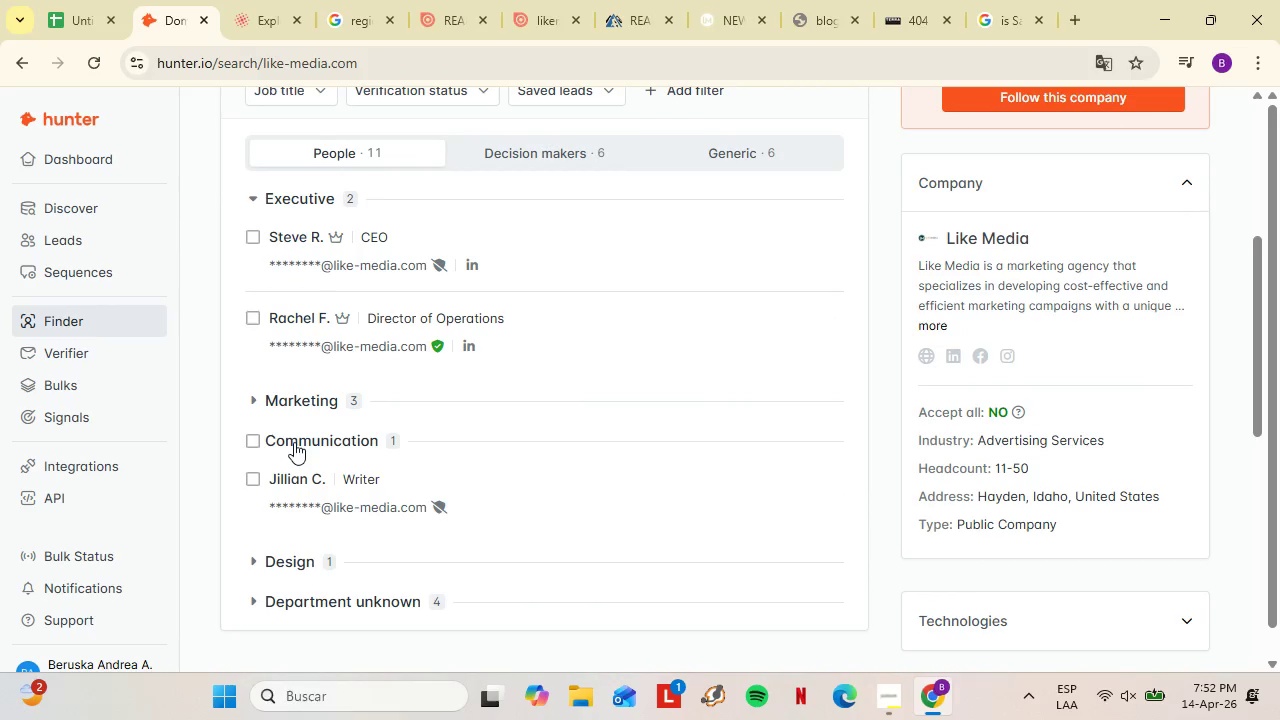 
left_click([294, 442])
 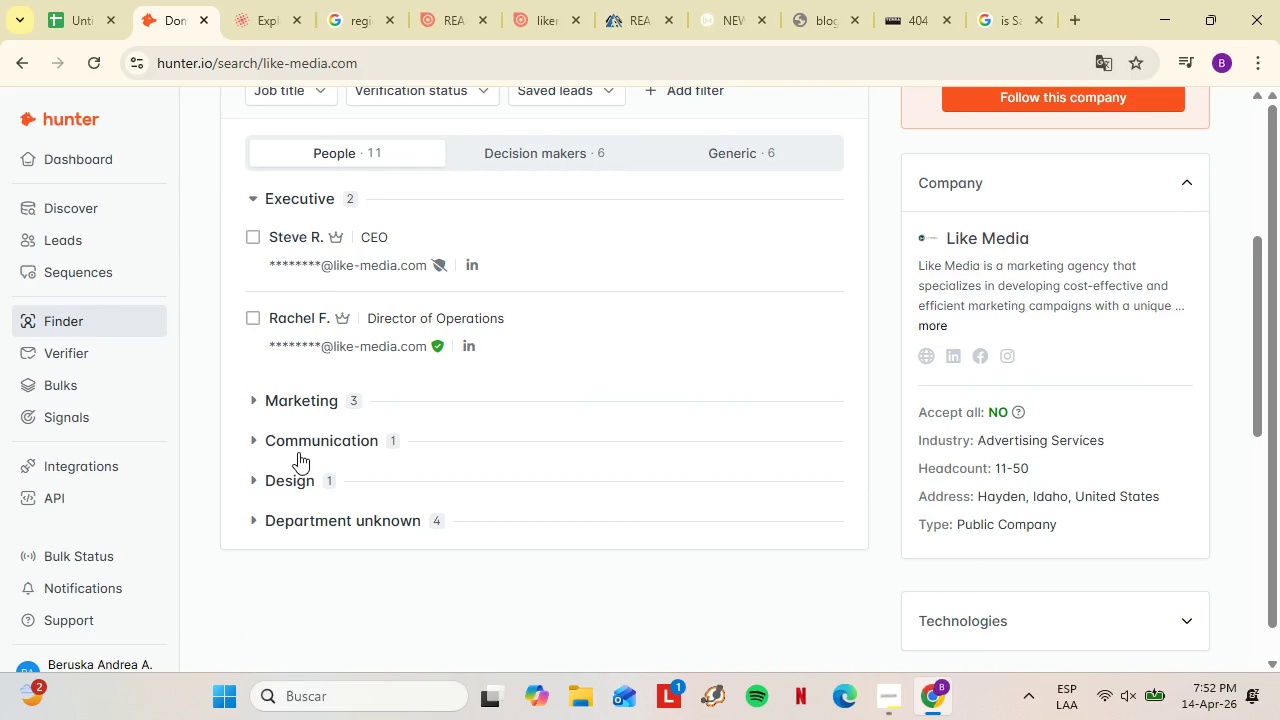 
left_click([300, 441])
 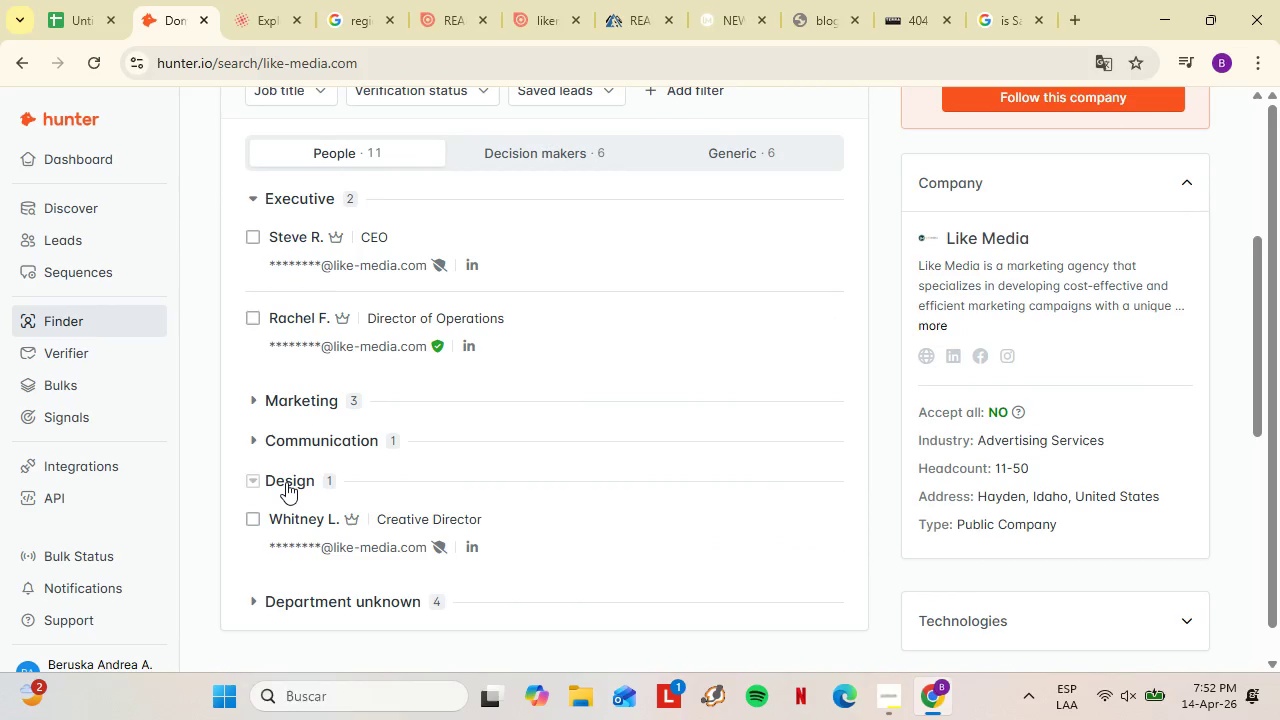 
left_click([286, 482])
 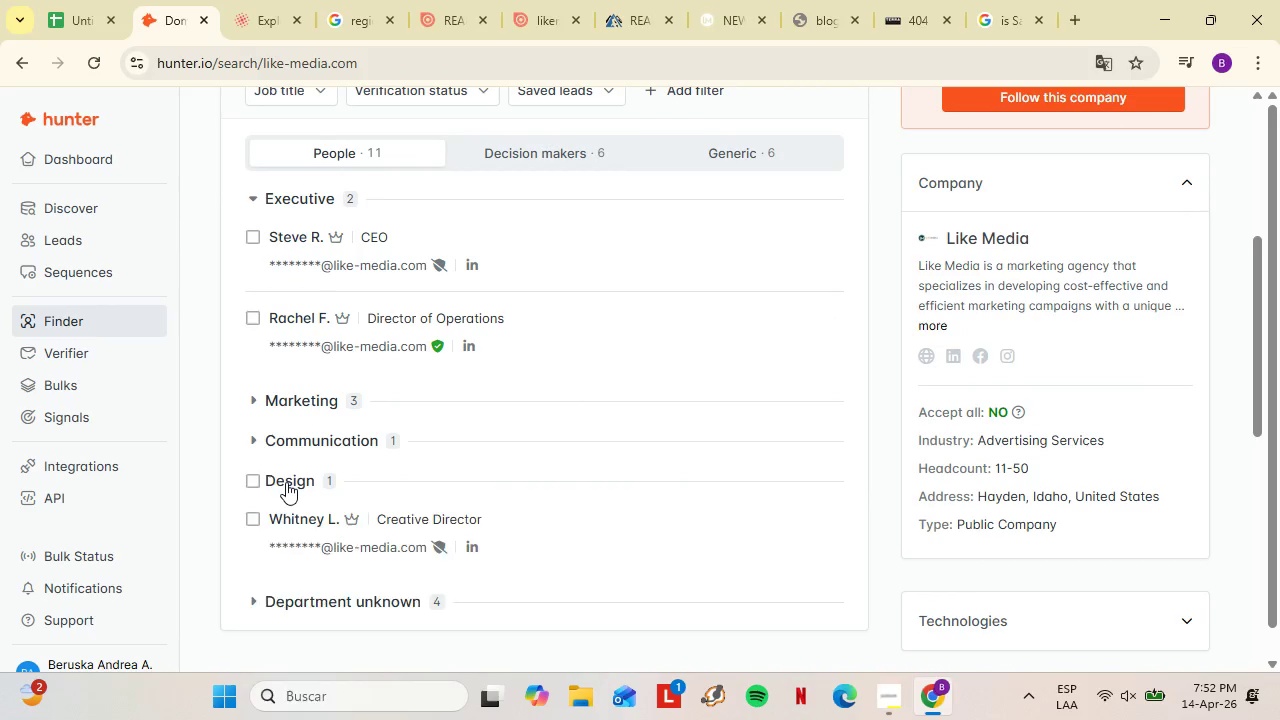 
left_click([286, 482])
 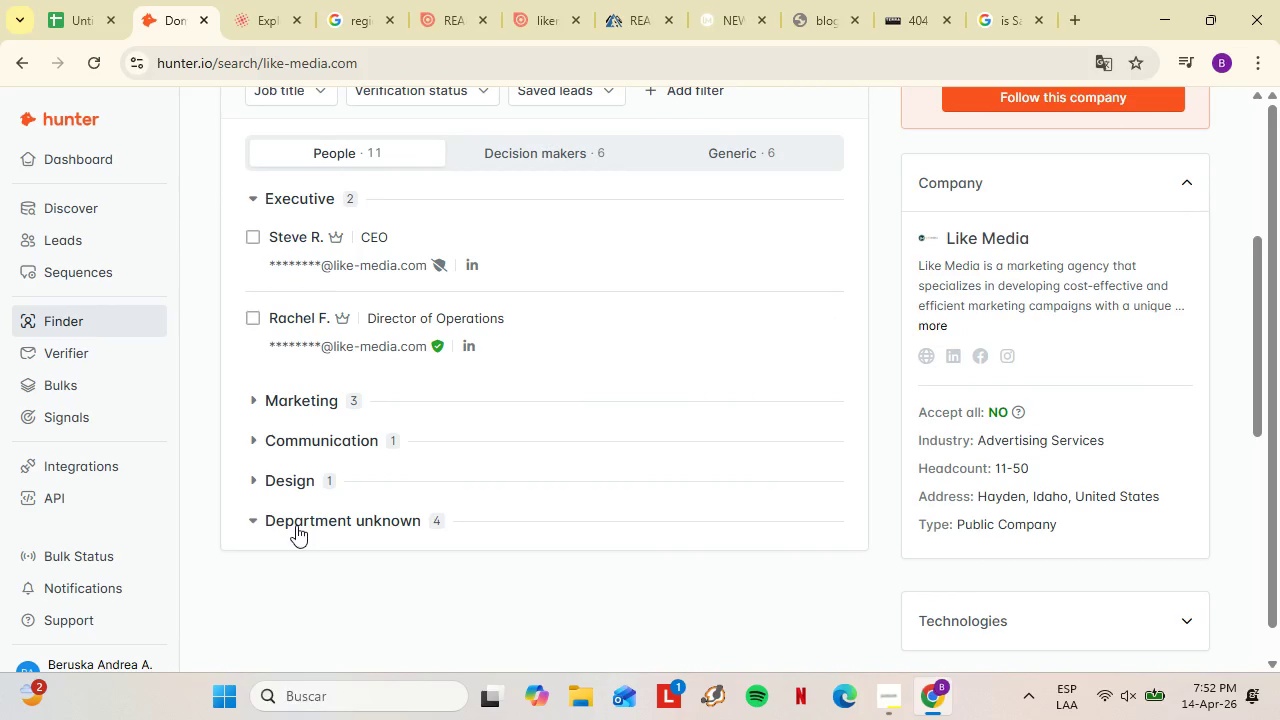 
left_click([296, 525])
 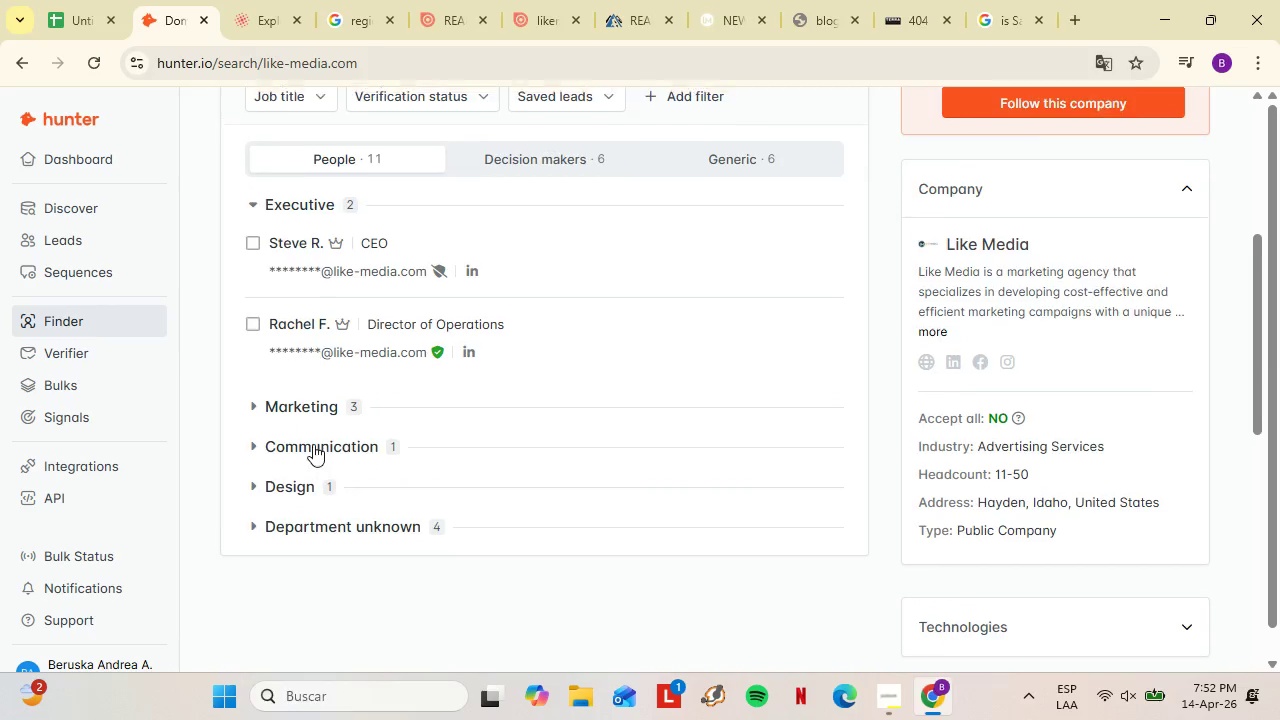 
left_click([314, 293])
 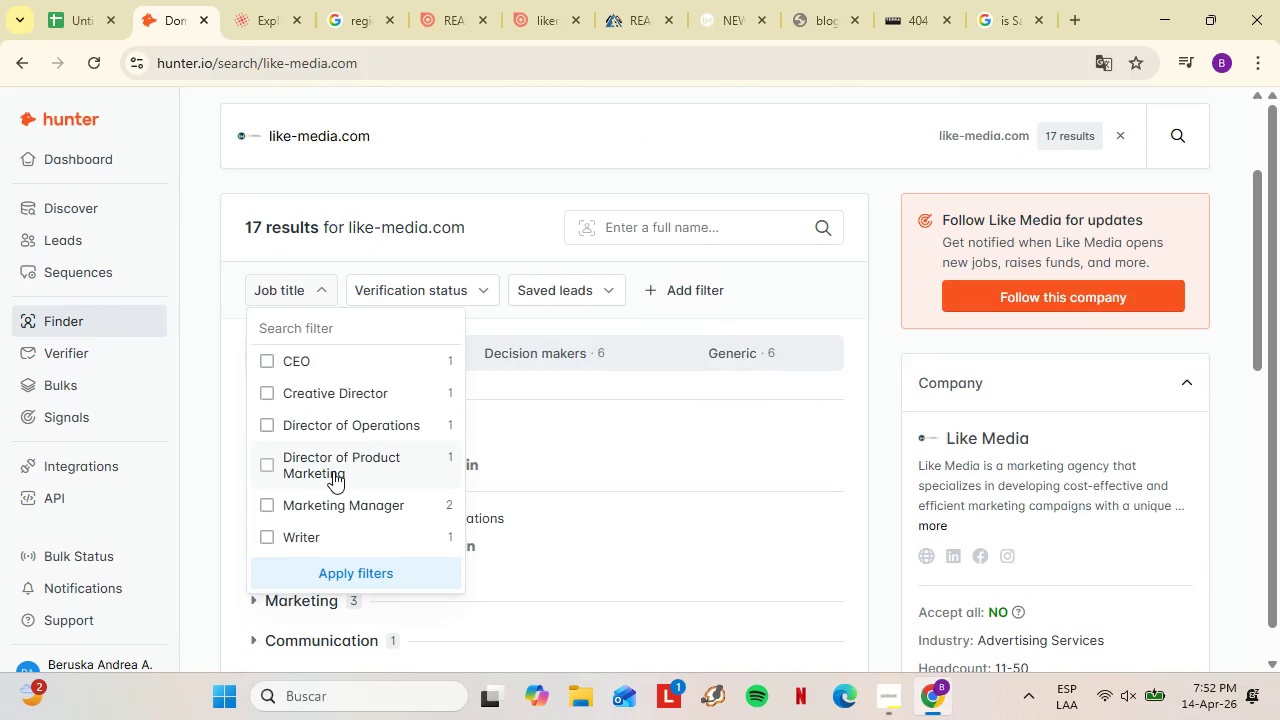 
scroll: coordinate [314, 444], scroll_direction: up, amount: 2.0
 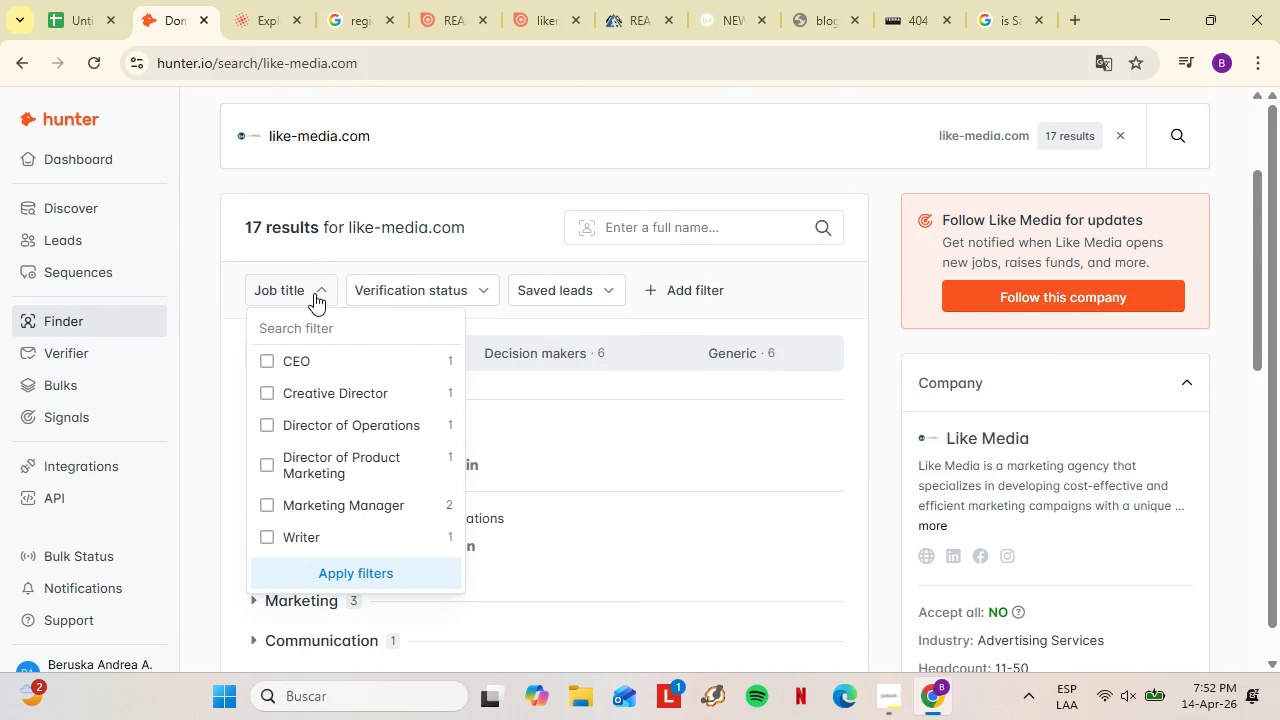 
scroll: coordinate [333, 471], scroll_direction: down, amount: 1.0
 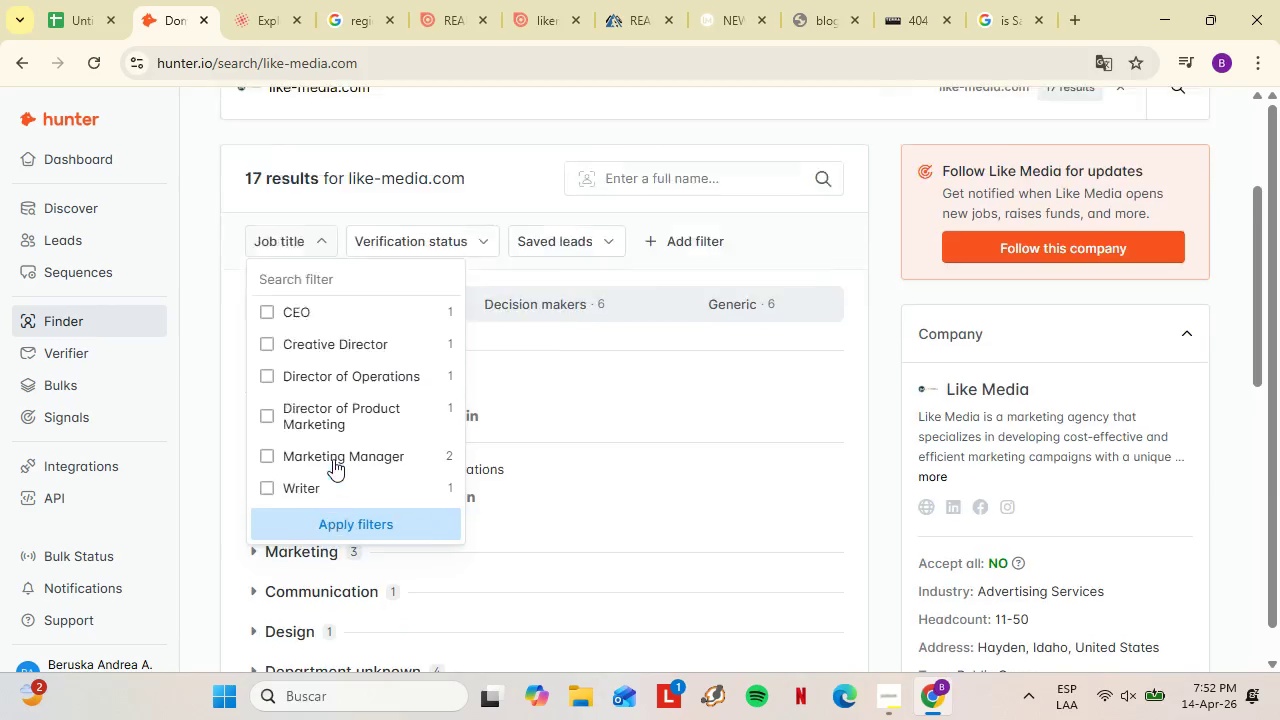 
left_click([889, 711])
 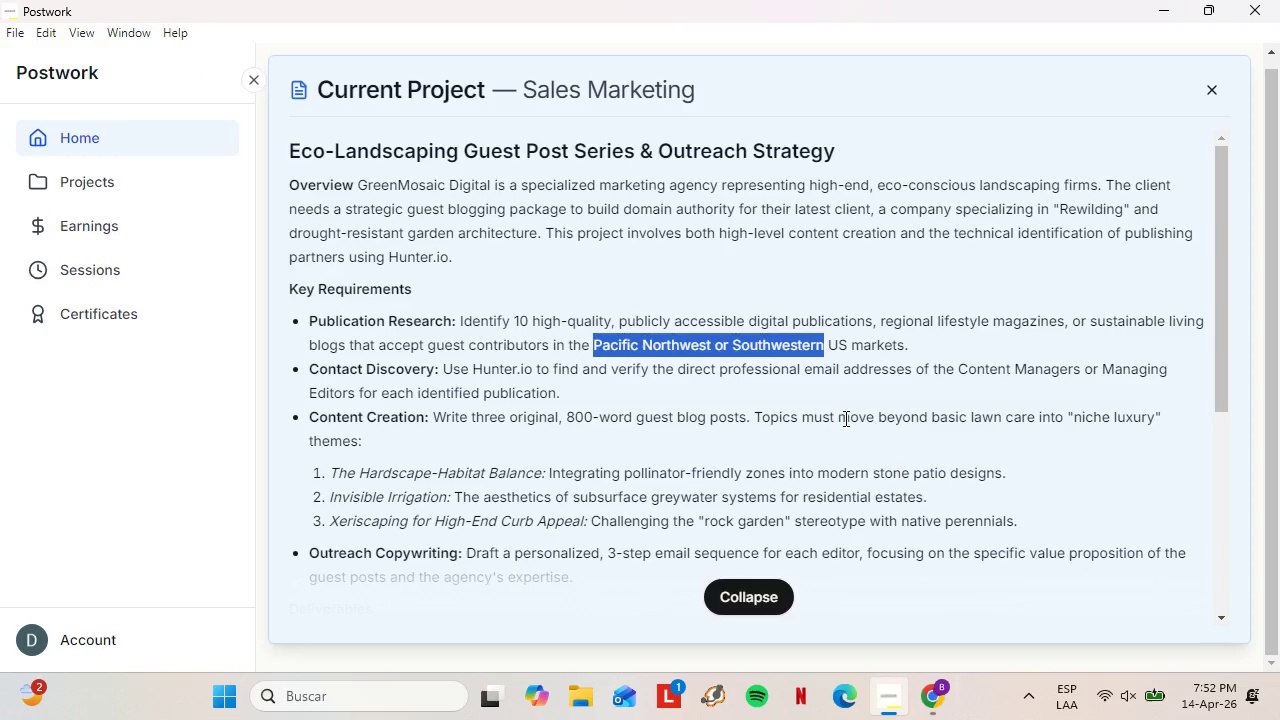 
scroll: coordinate [333, 459], scroll_direction: up, amount: 2.0
 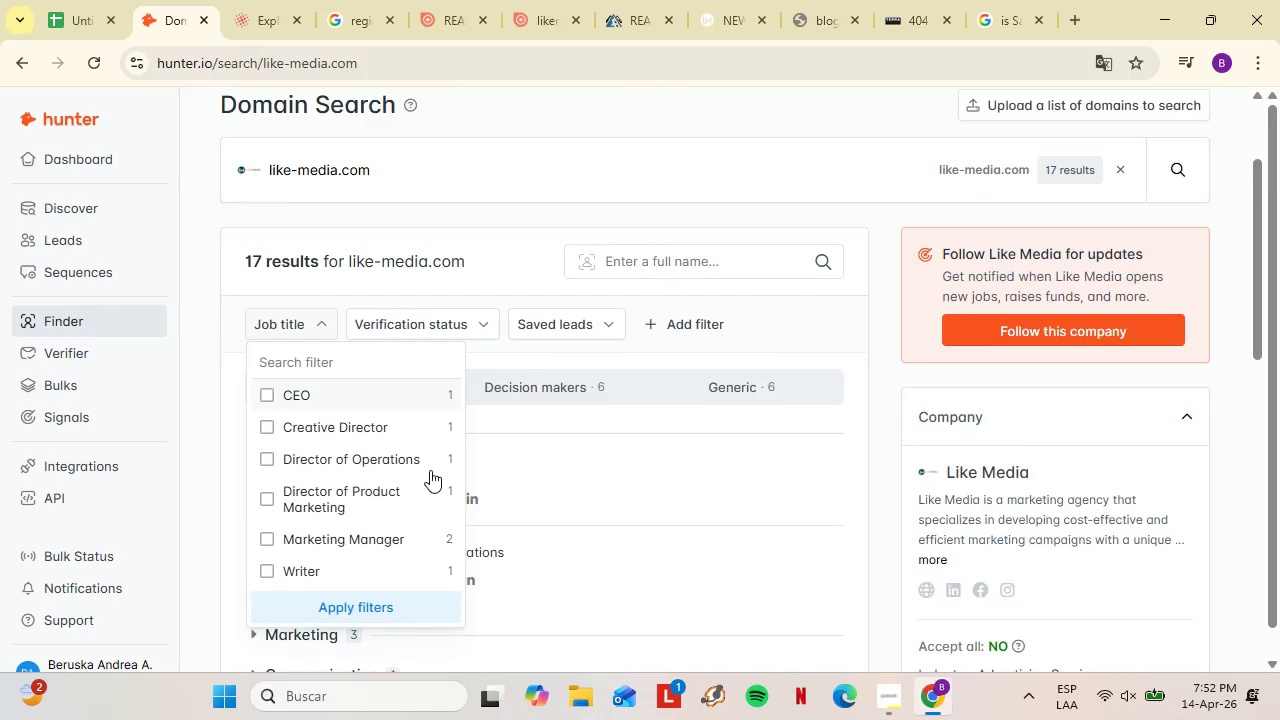 
scroll: coordinate [430, 470], scroll_direction: down, amount: 1.0